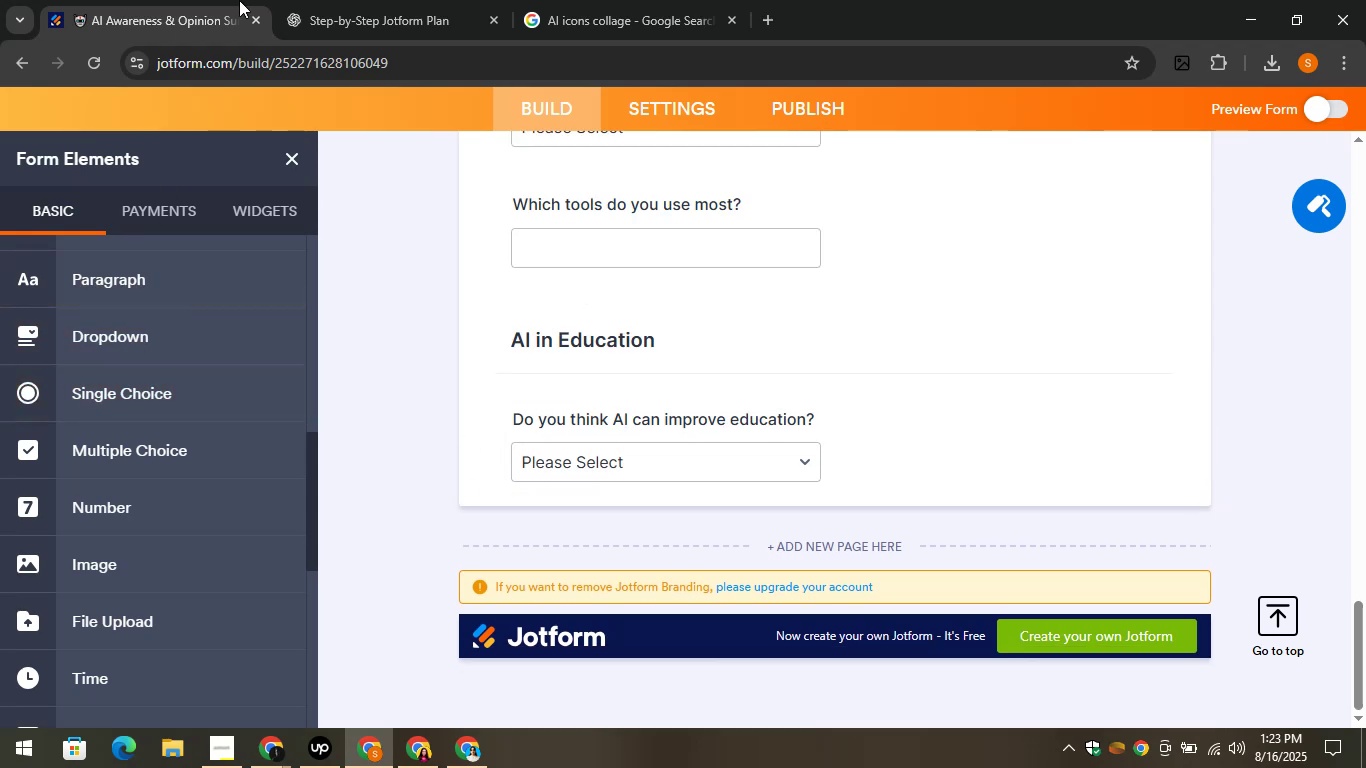 
left_click([314, 0])
 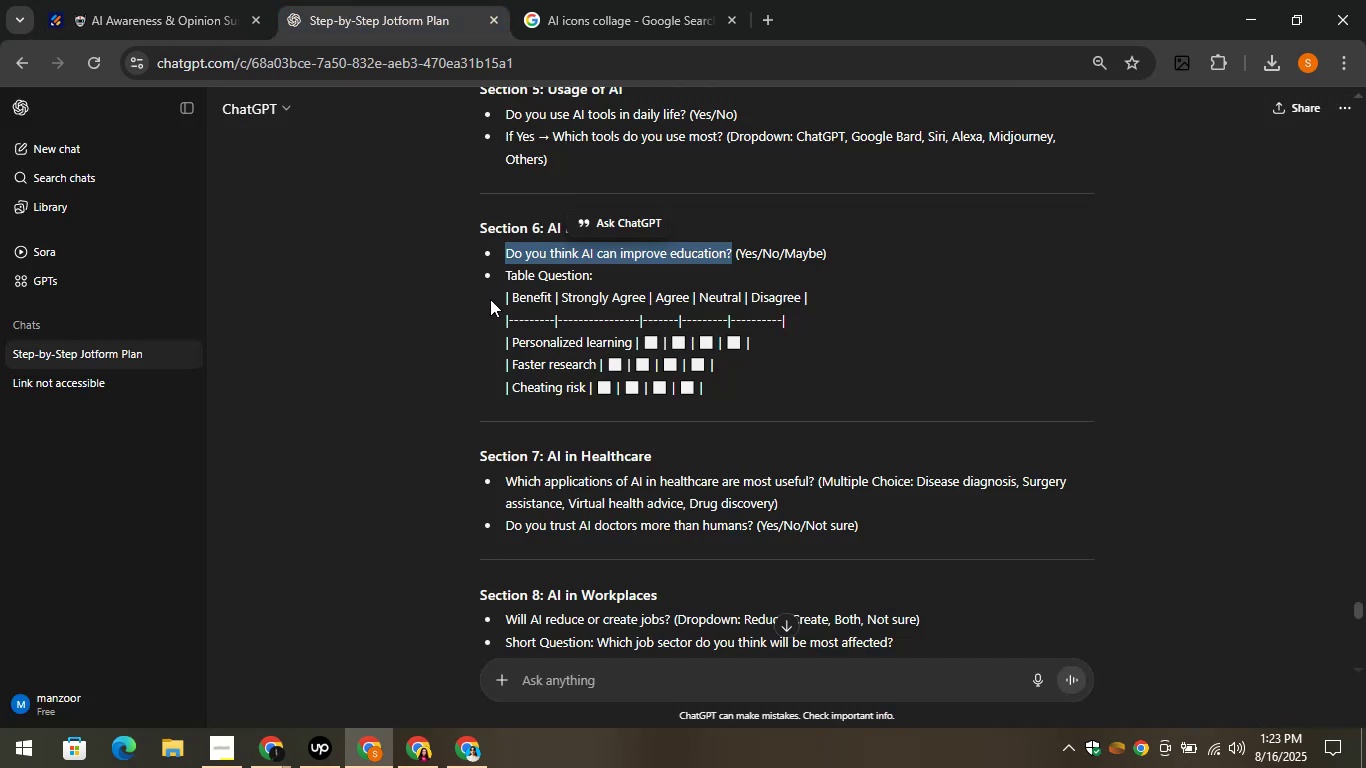 
left_click_drag(start_coordinate=[136, 0], to_coordinate=[130, 0])
 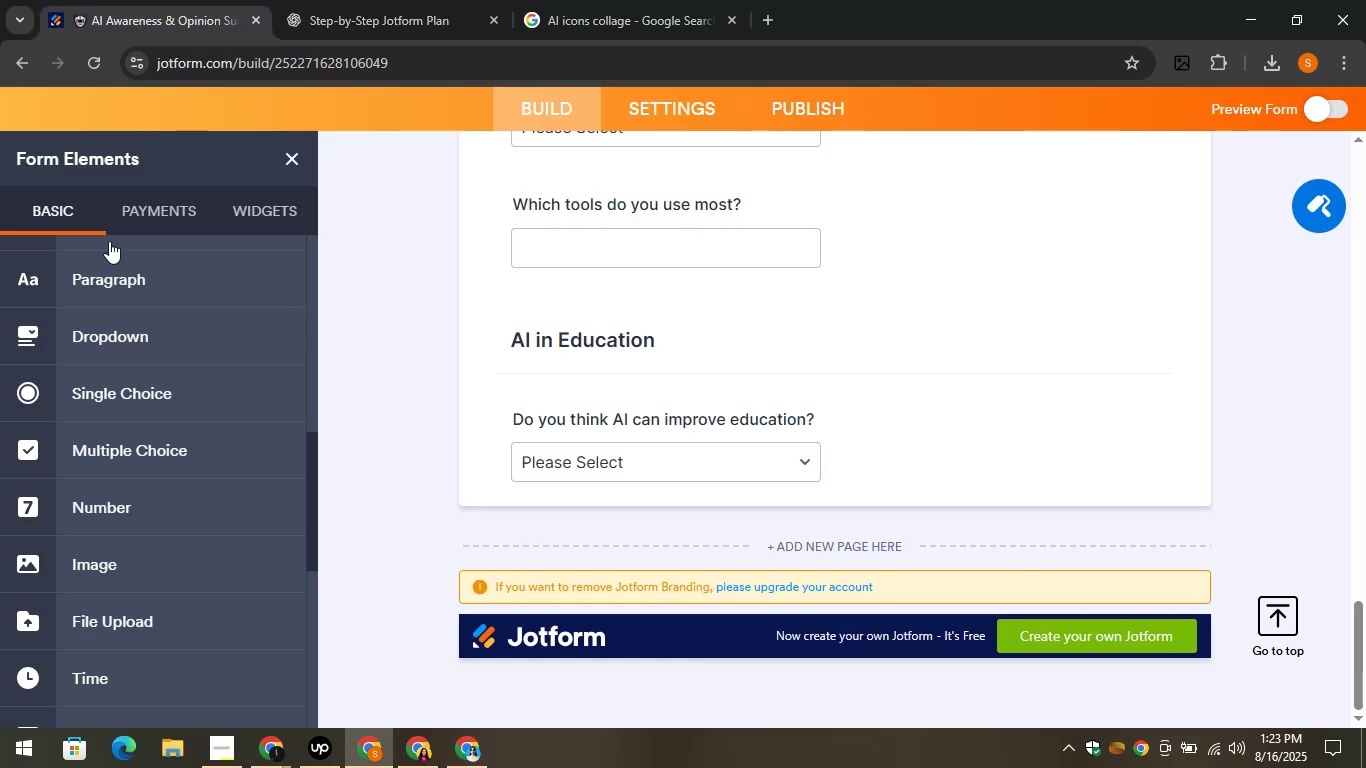 
scroll: coordinate [109, 482], scroll_direction: down, amount: 14.0
 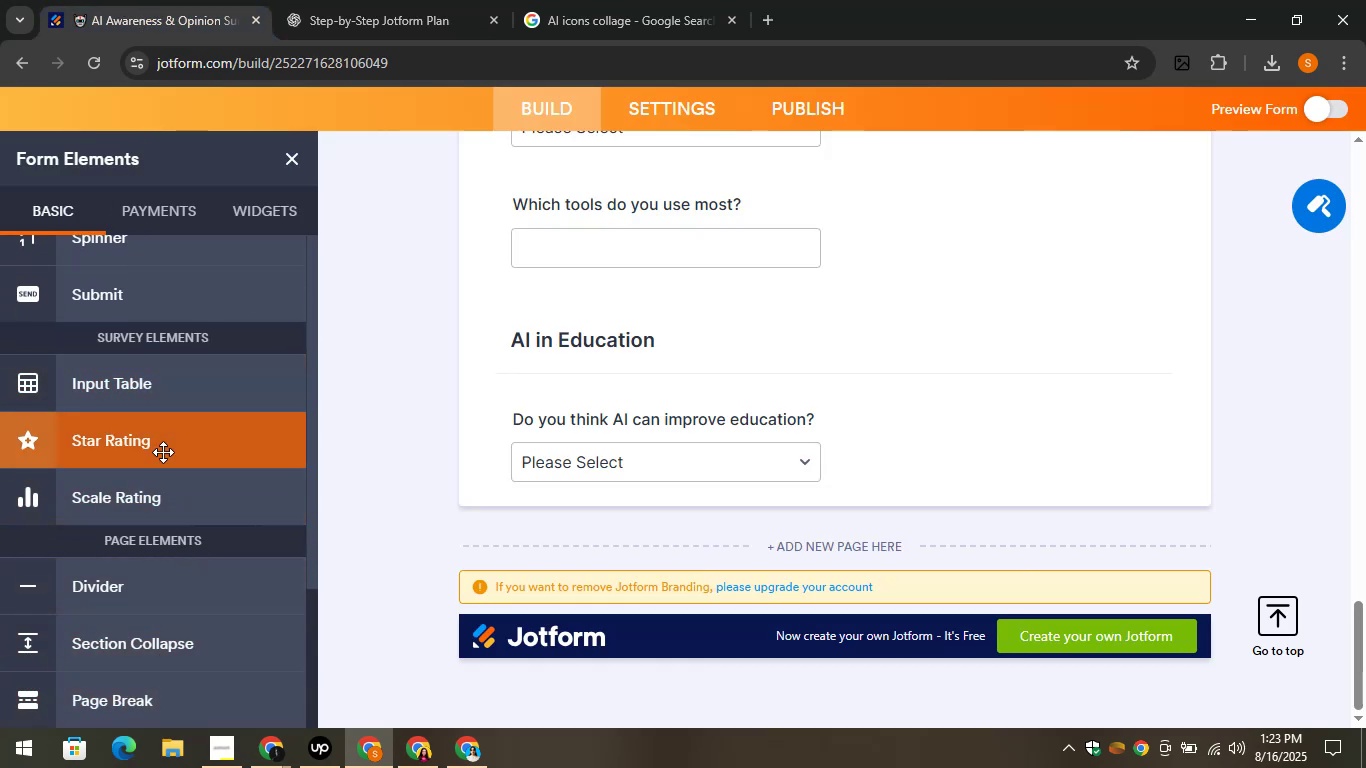 
scroll: coordinate [165, 476], scroll_direction: up, amount: 9.0
 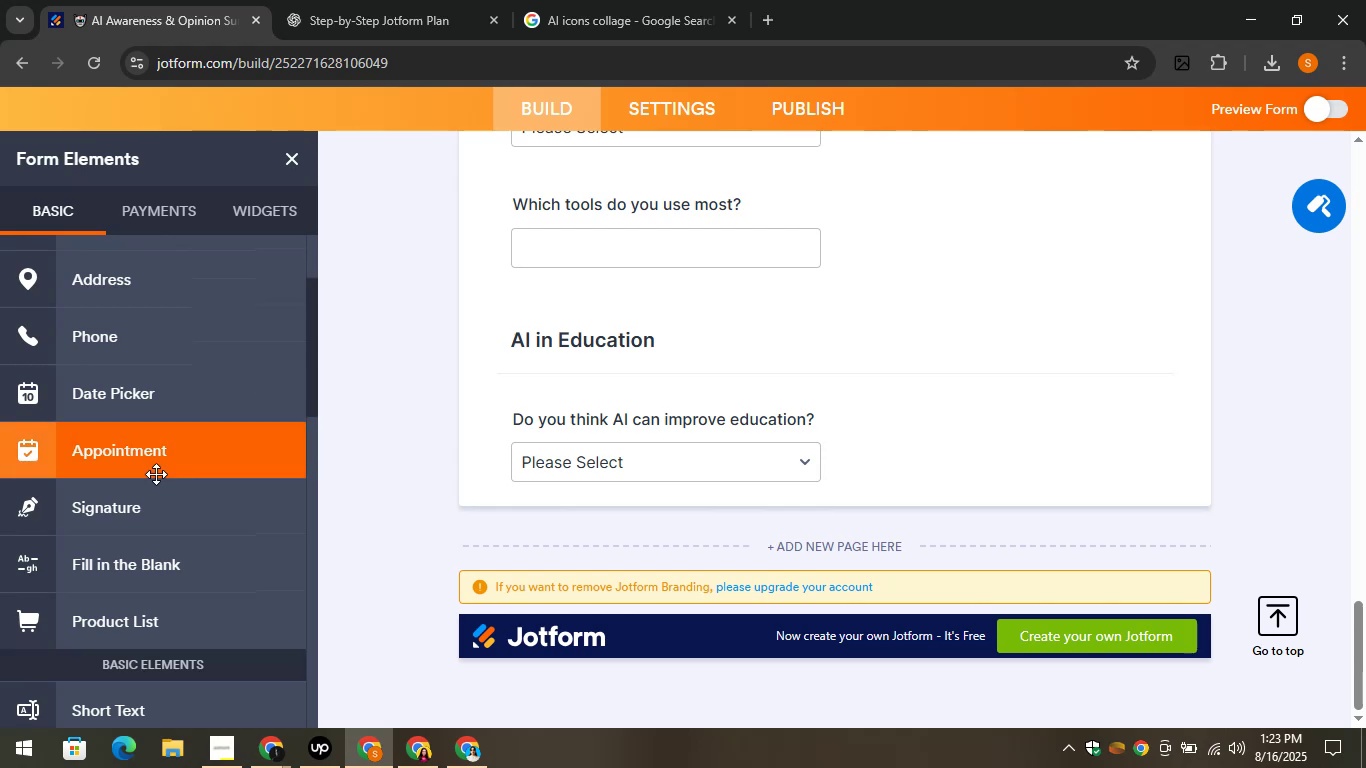 
scroll: coordinate [153, 473], scroll_direction: up, amount: 4.0
 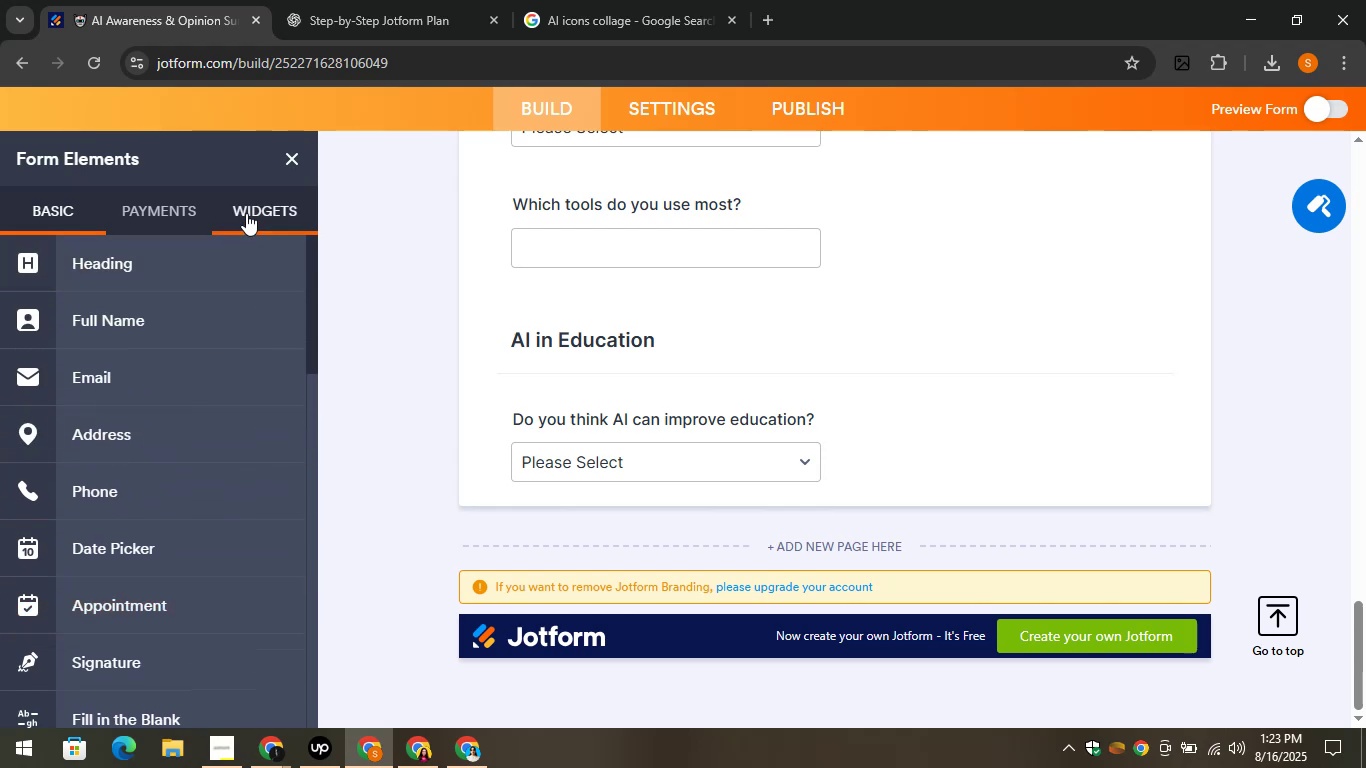 
left_click([247, 211])
 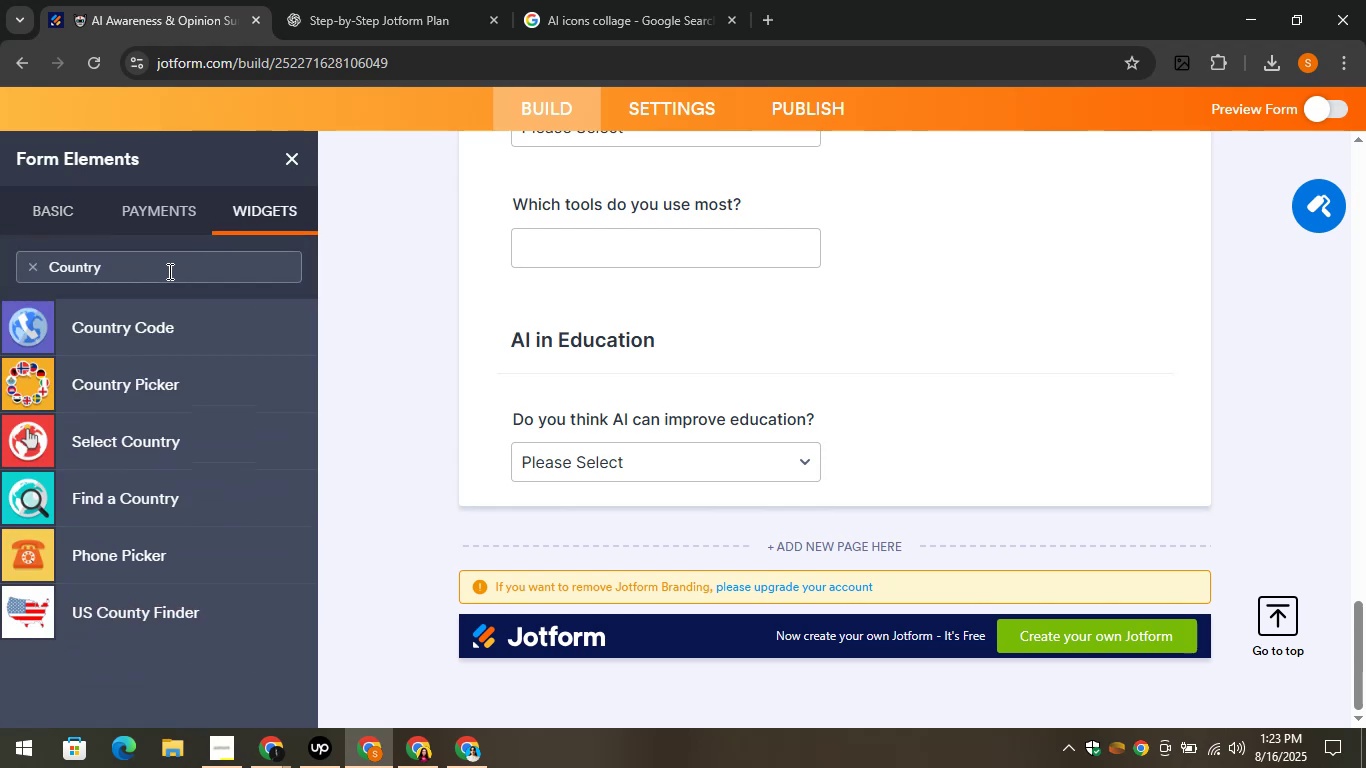 
left_click([168, 271])
 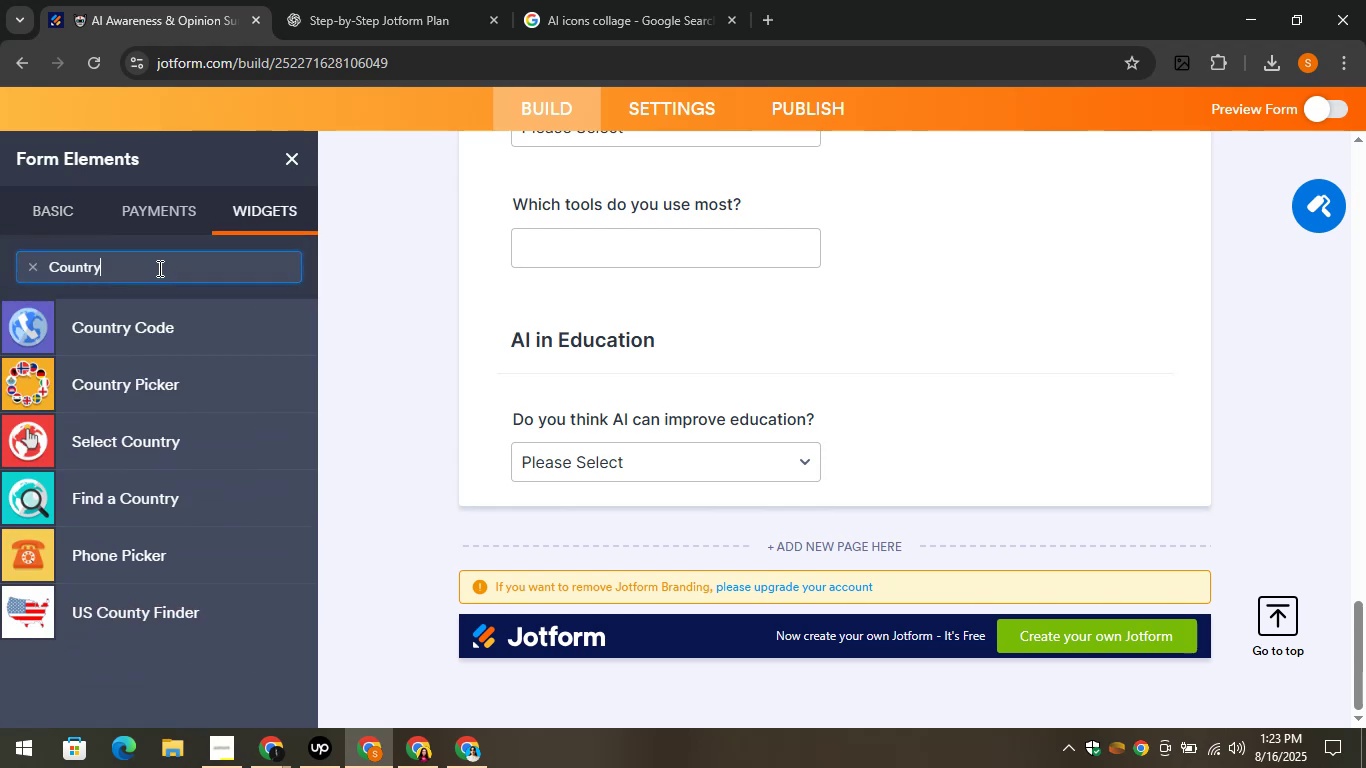 
left_click_drag(start_coordinate=[108, 257], to_coordinate=[1, 208])
 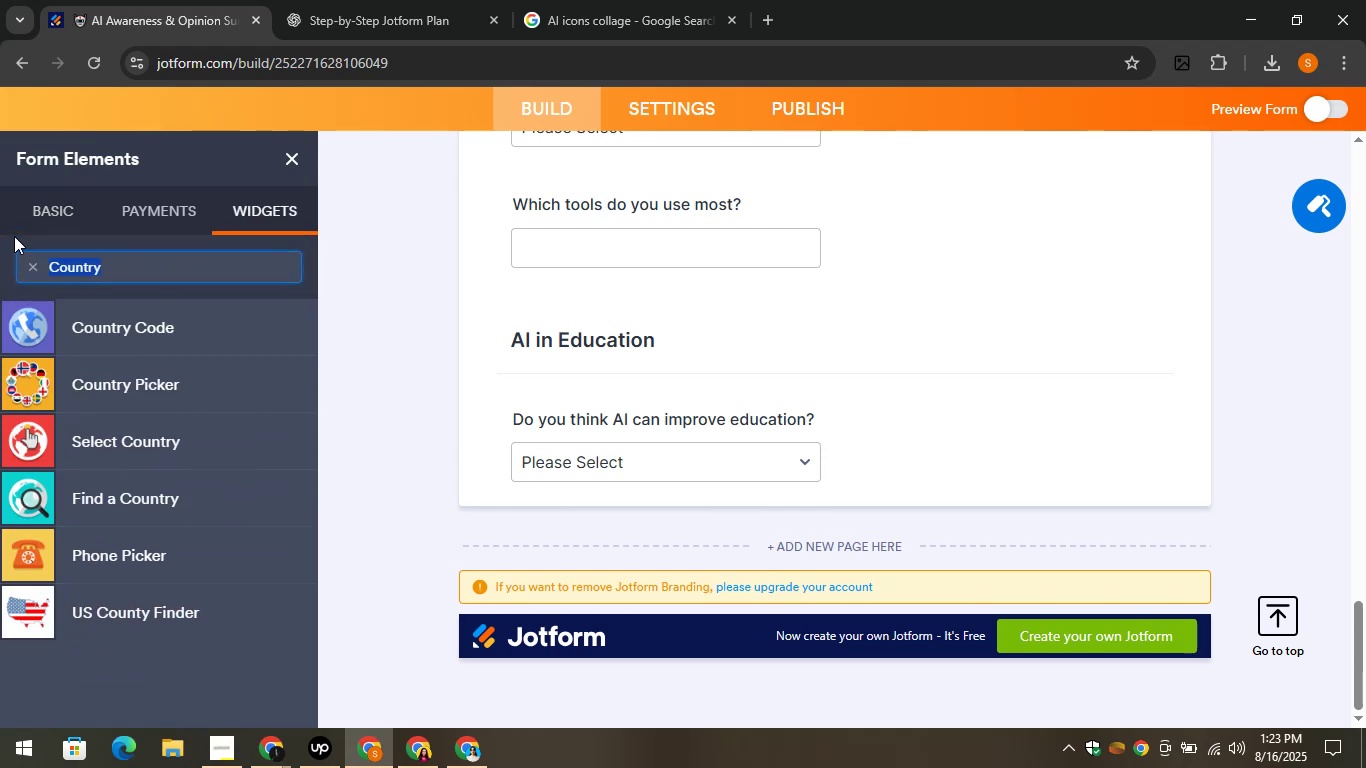 
type(tabl)
 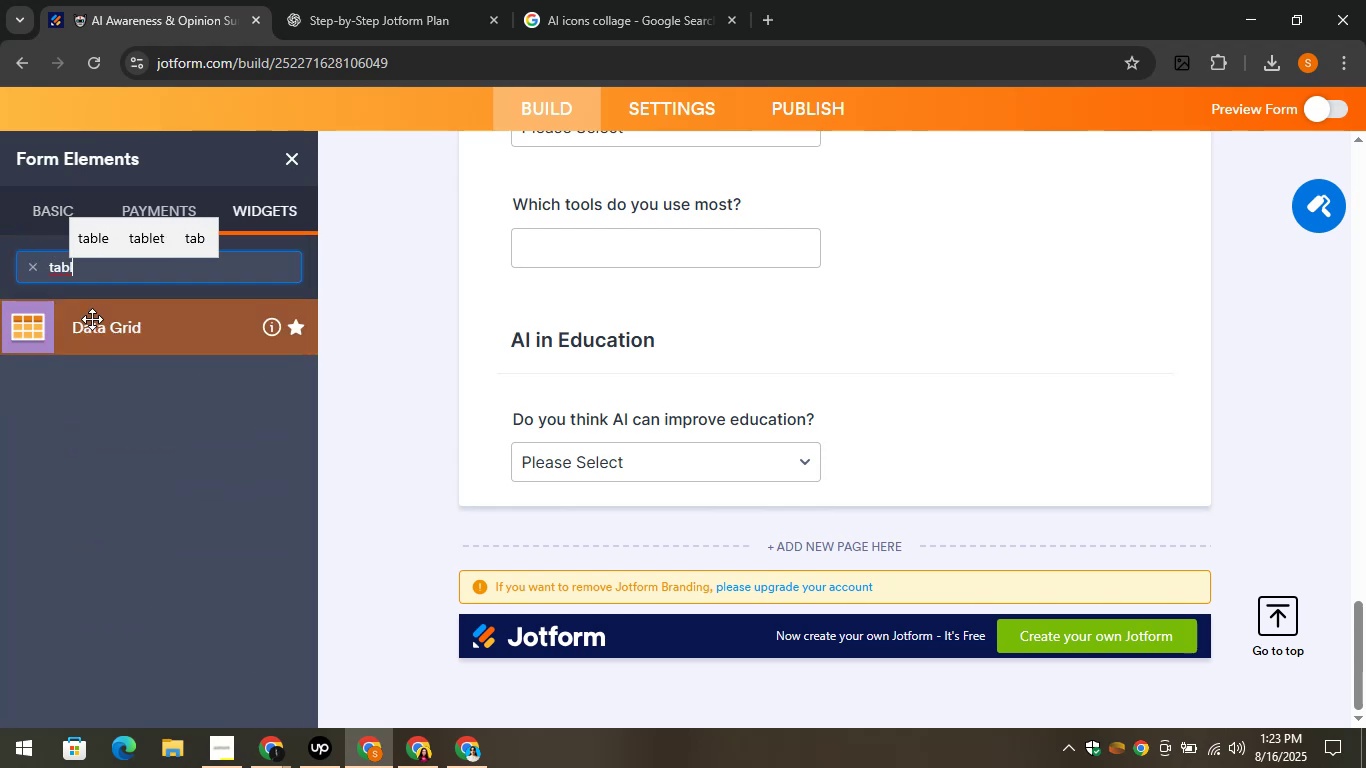 
left_click_drag(start_coordinate=[91, 316], to_coordinate=[567, 481])
 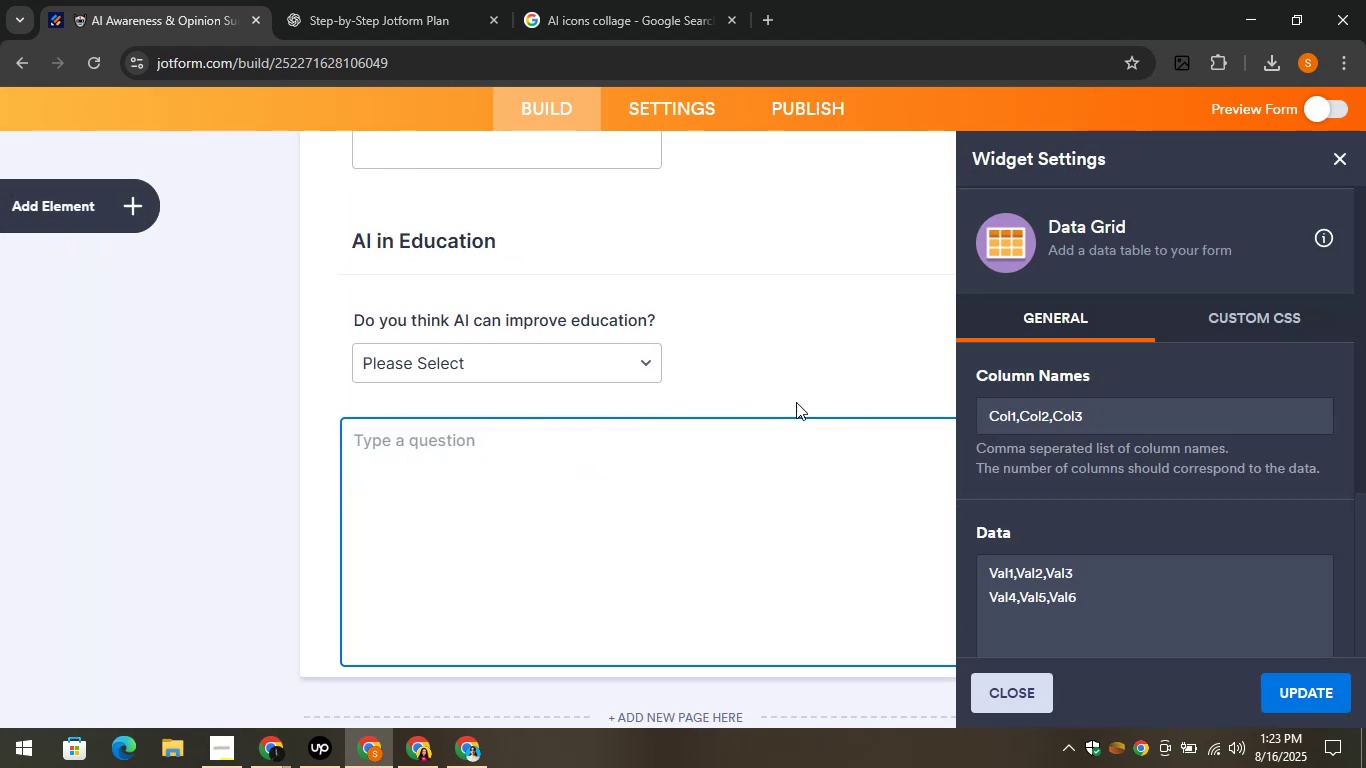 
left_click([1343, 154])
 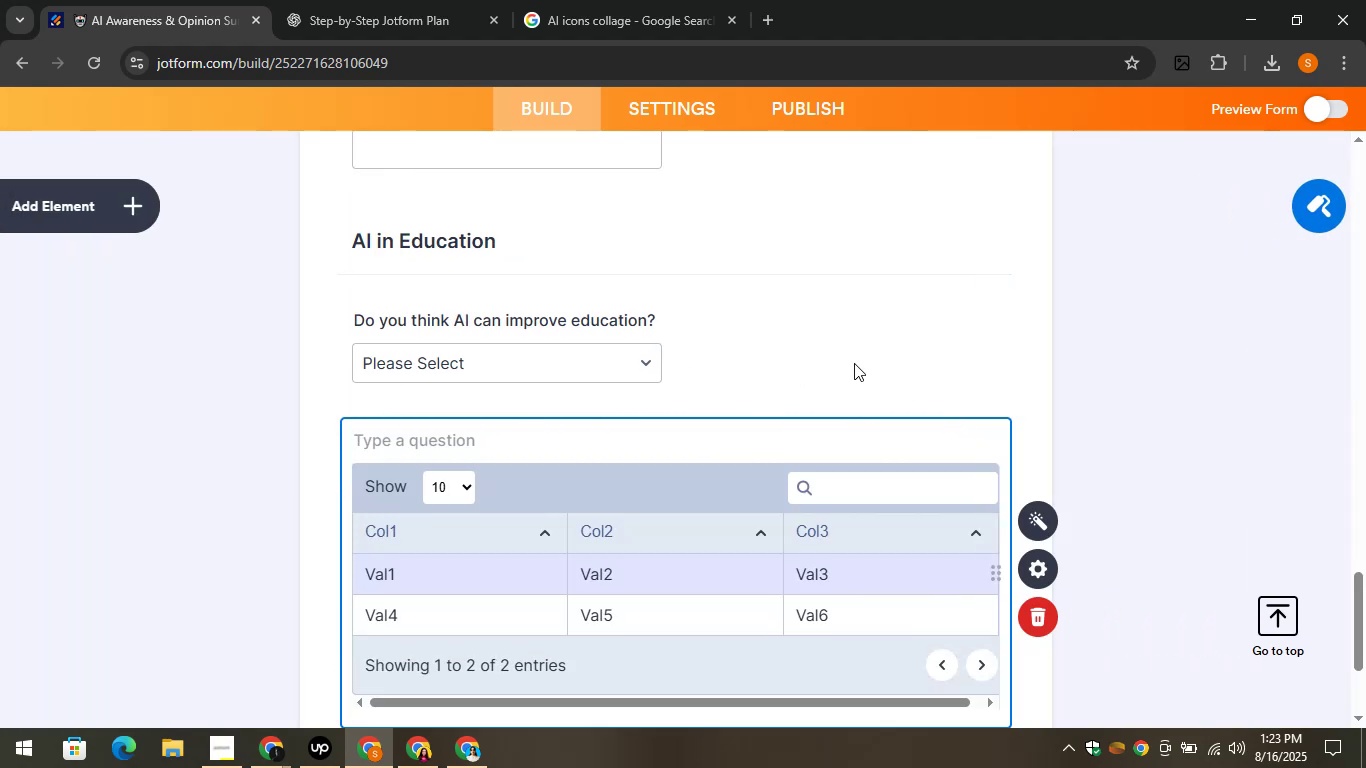 
scroll: coordinate [772, 333], scroll_direction: down, amount: 3.0
 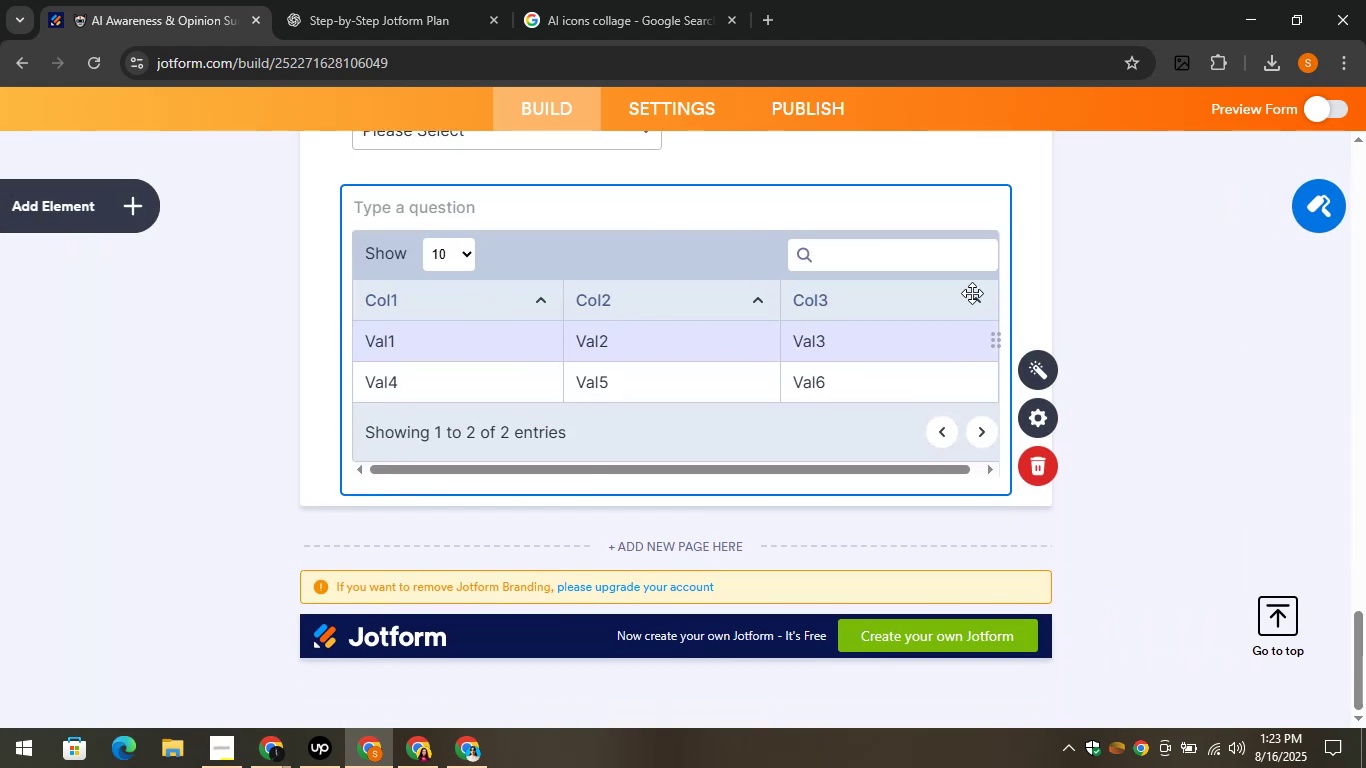 
left_click([926, 263])
 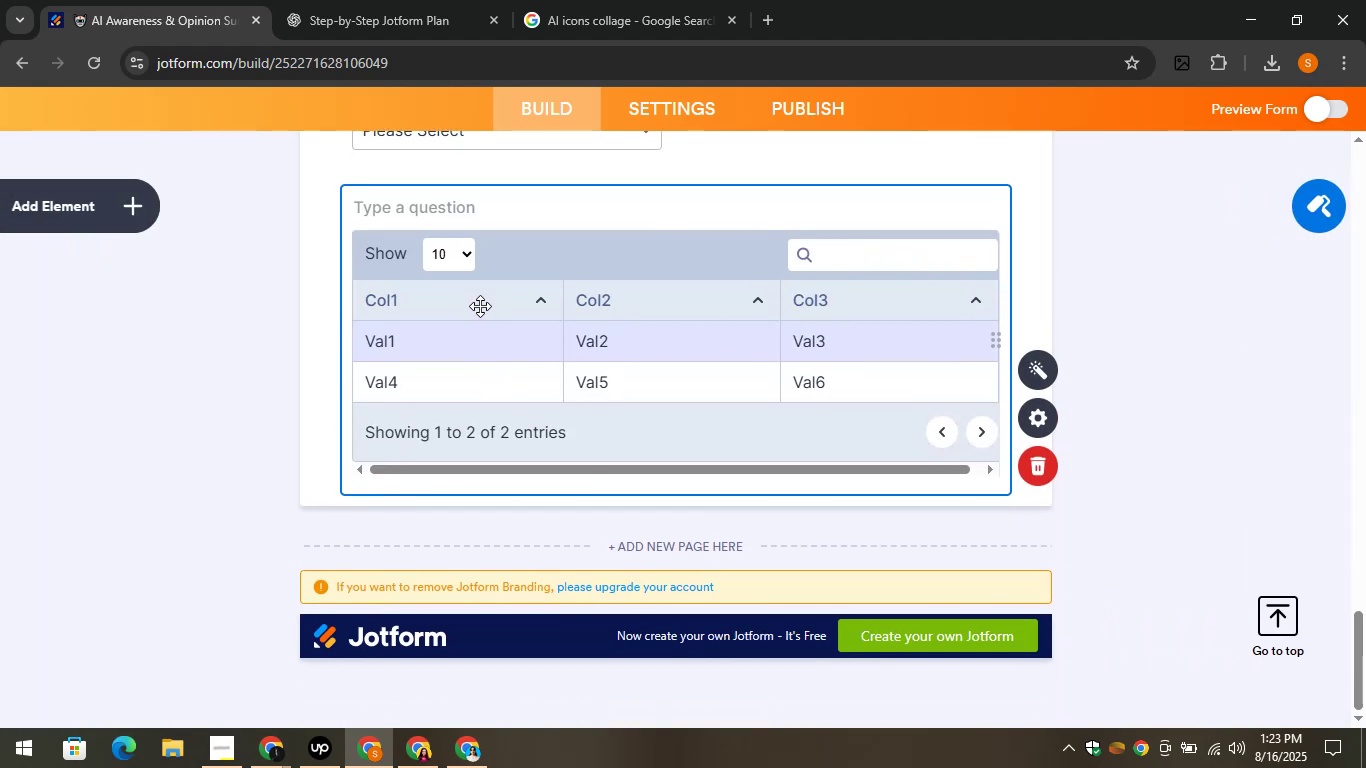 
left_click([480, 306])
 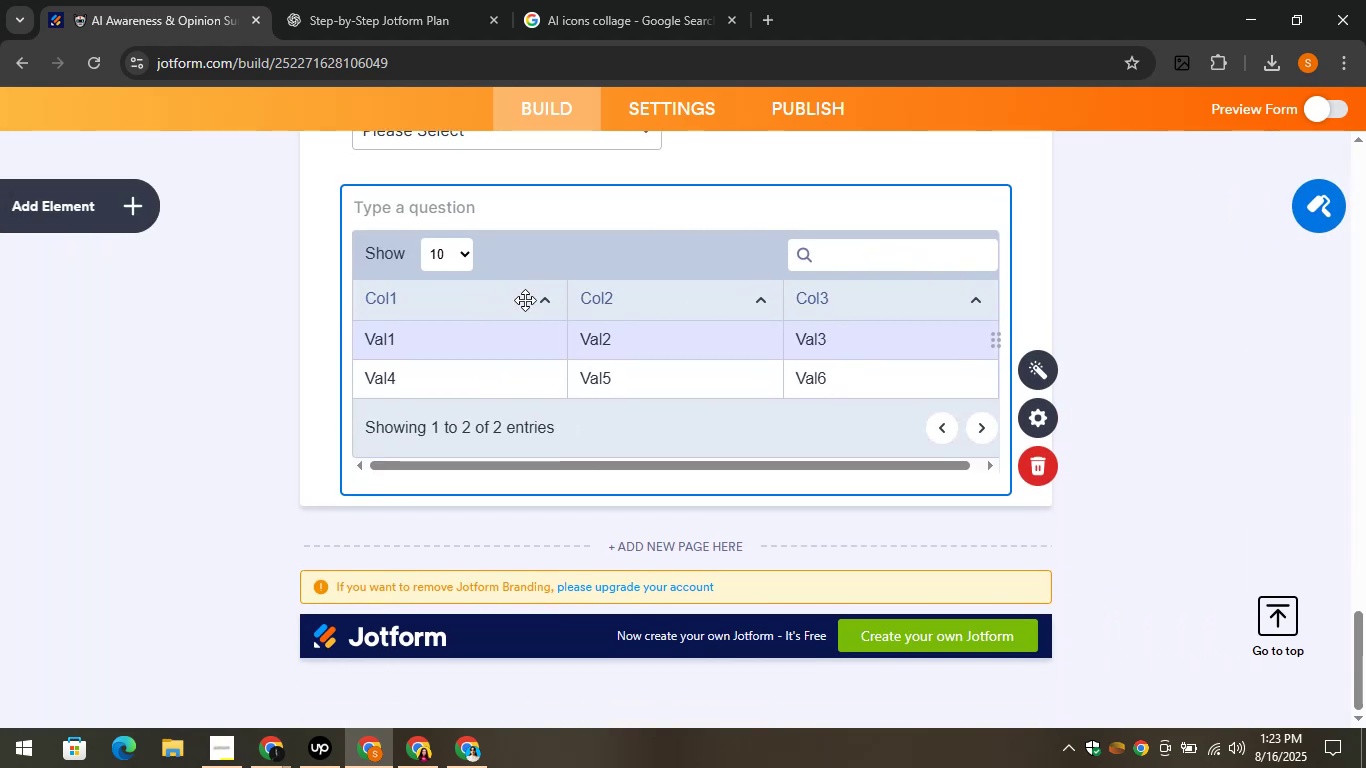 
left_click([525, 300])
 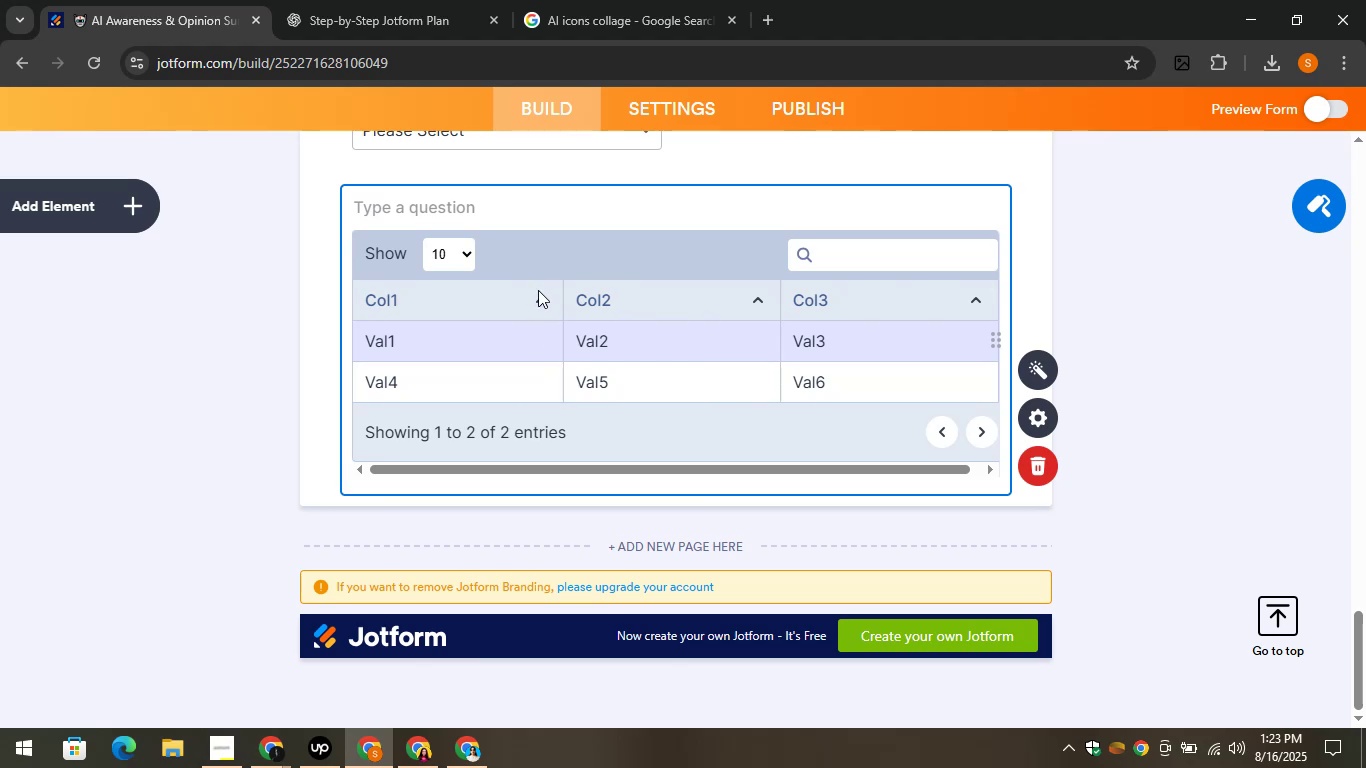 
double_click([538, 297])
 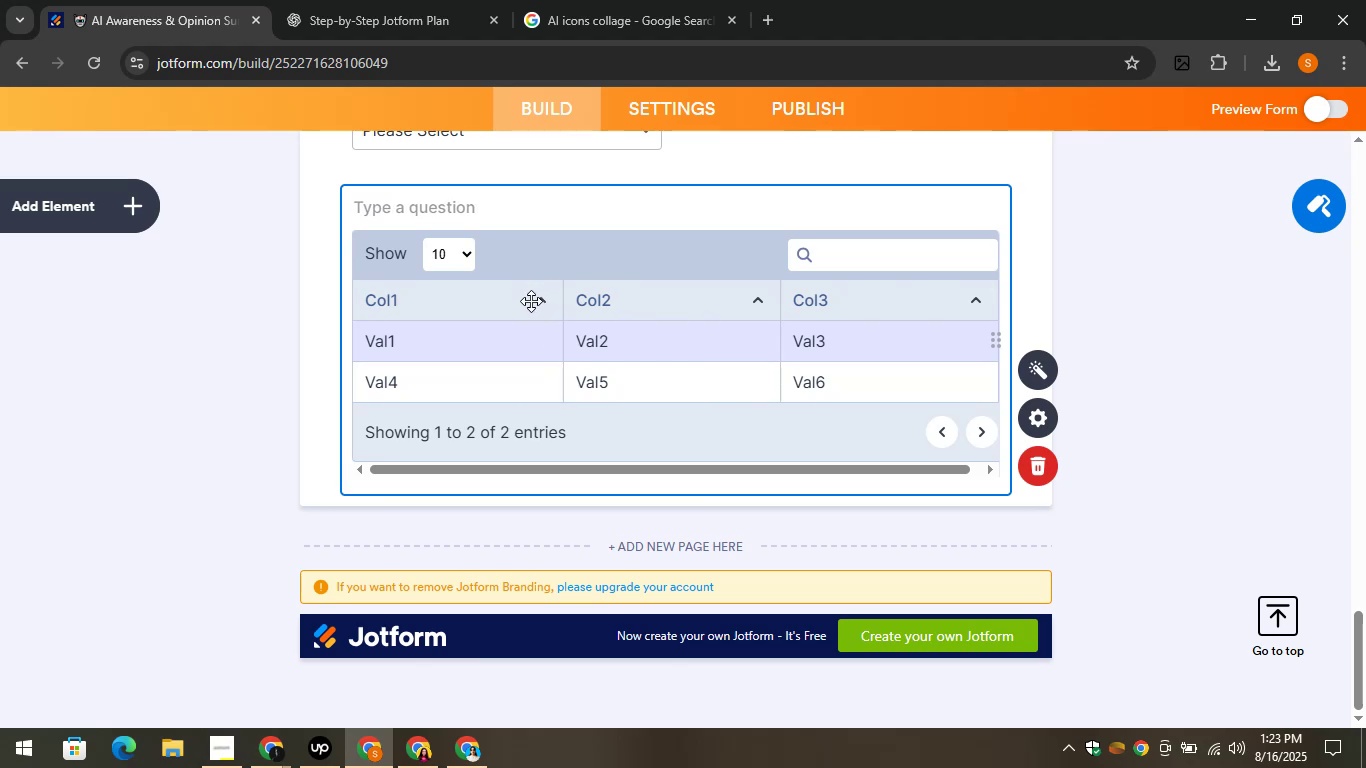 
double_click([531, 301])
 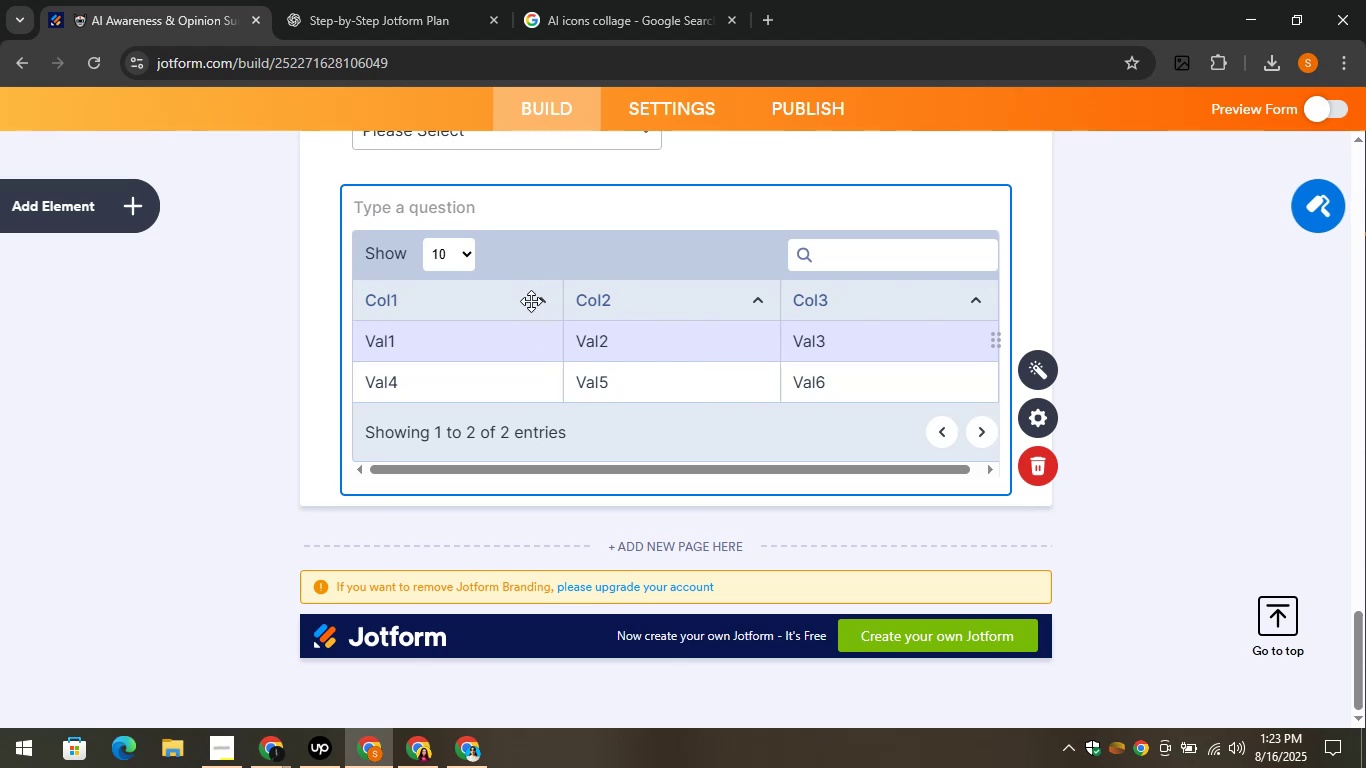 
left_click_drag(start_coordinate=[531, 301], to_coordinate=[536, 310])
 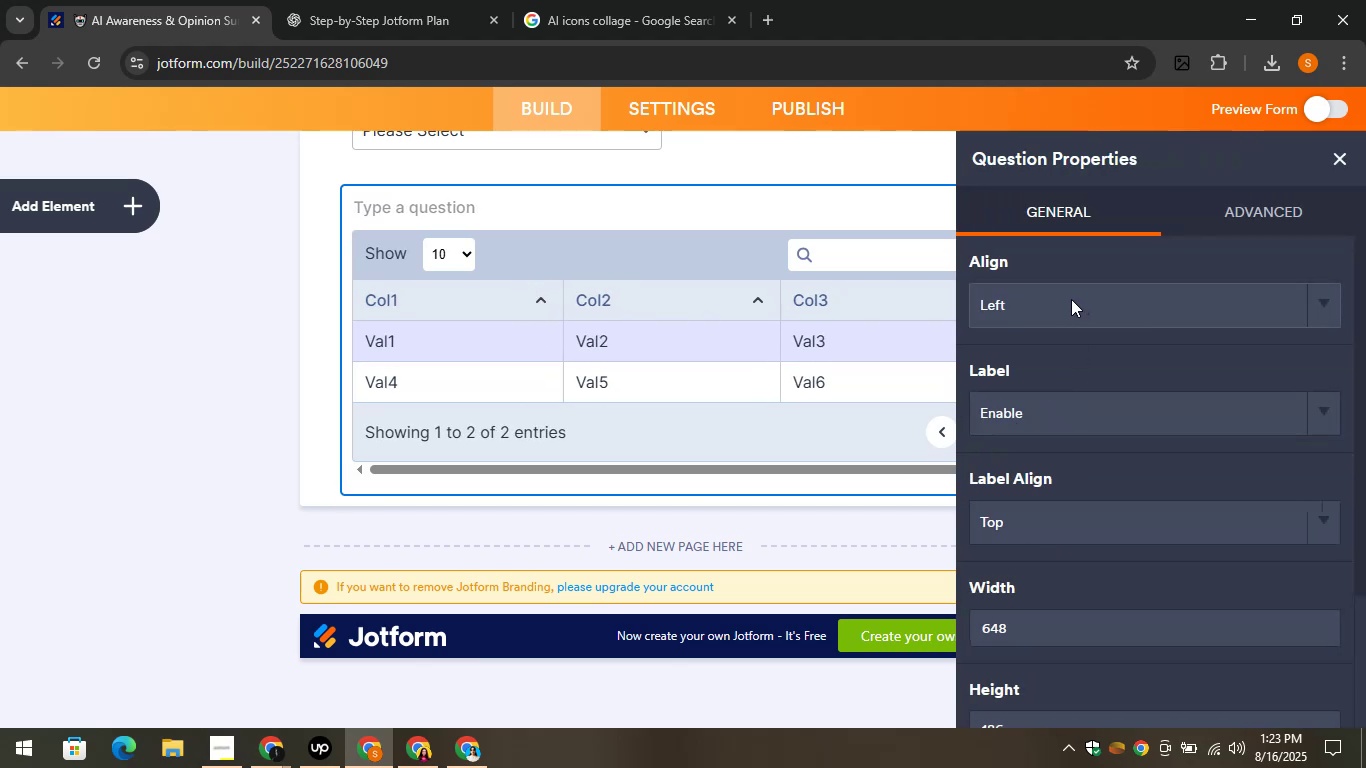 
scroll: coordinate [1065, 310], scroll_direction: down, amount: 2.0
 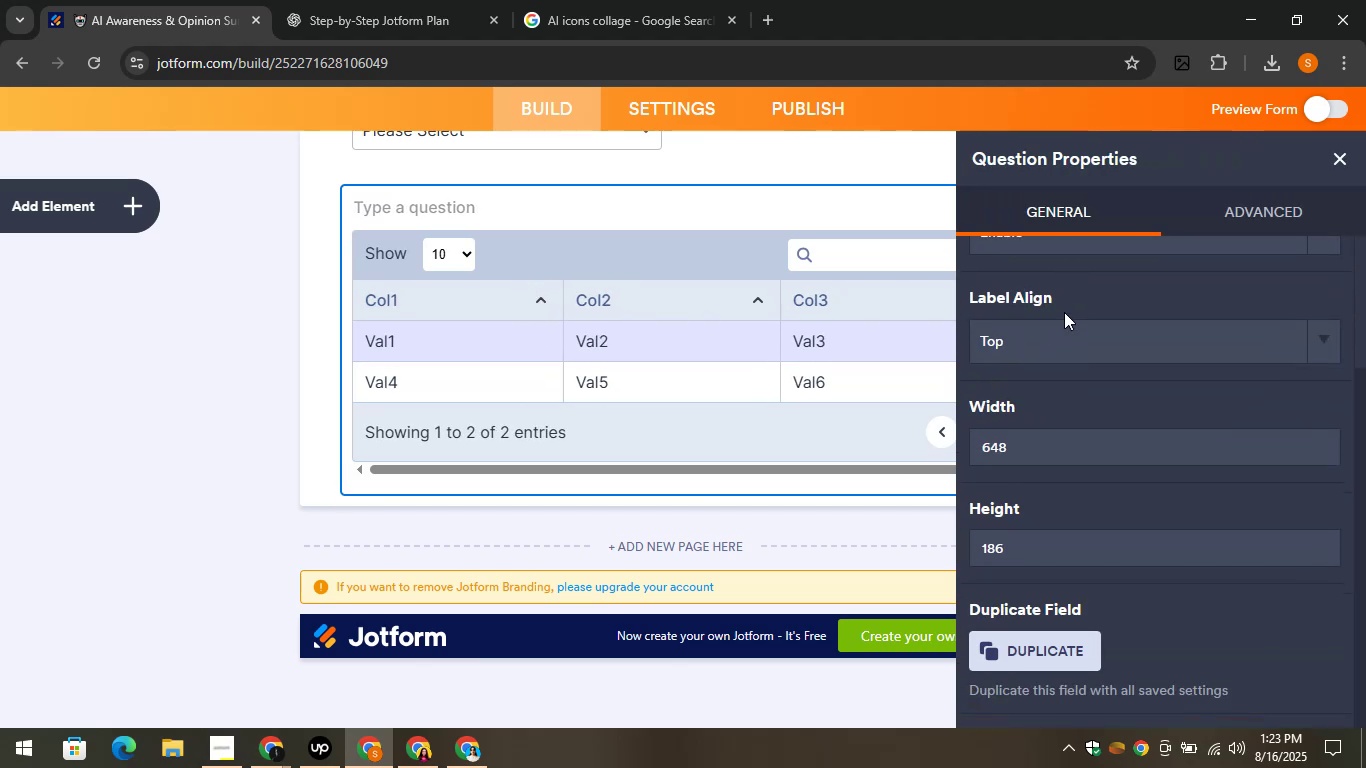 
scroll: coordinate [1065, 316], scroll_direction: up, amount: 1.0
 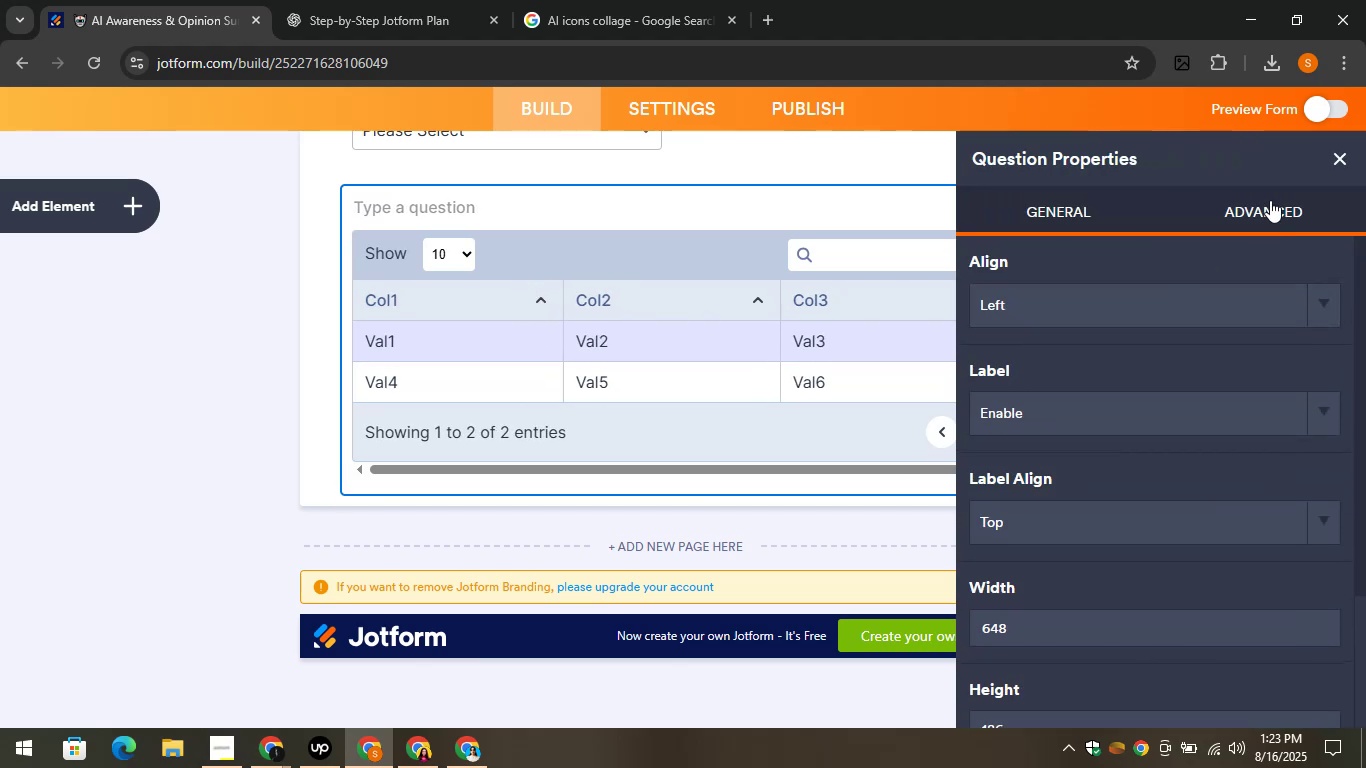 
left_click([1270, 200])
 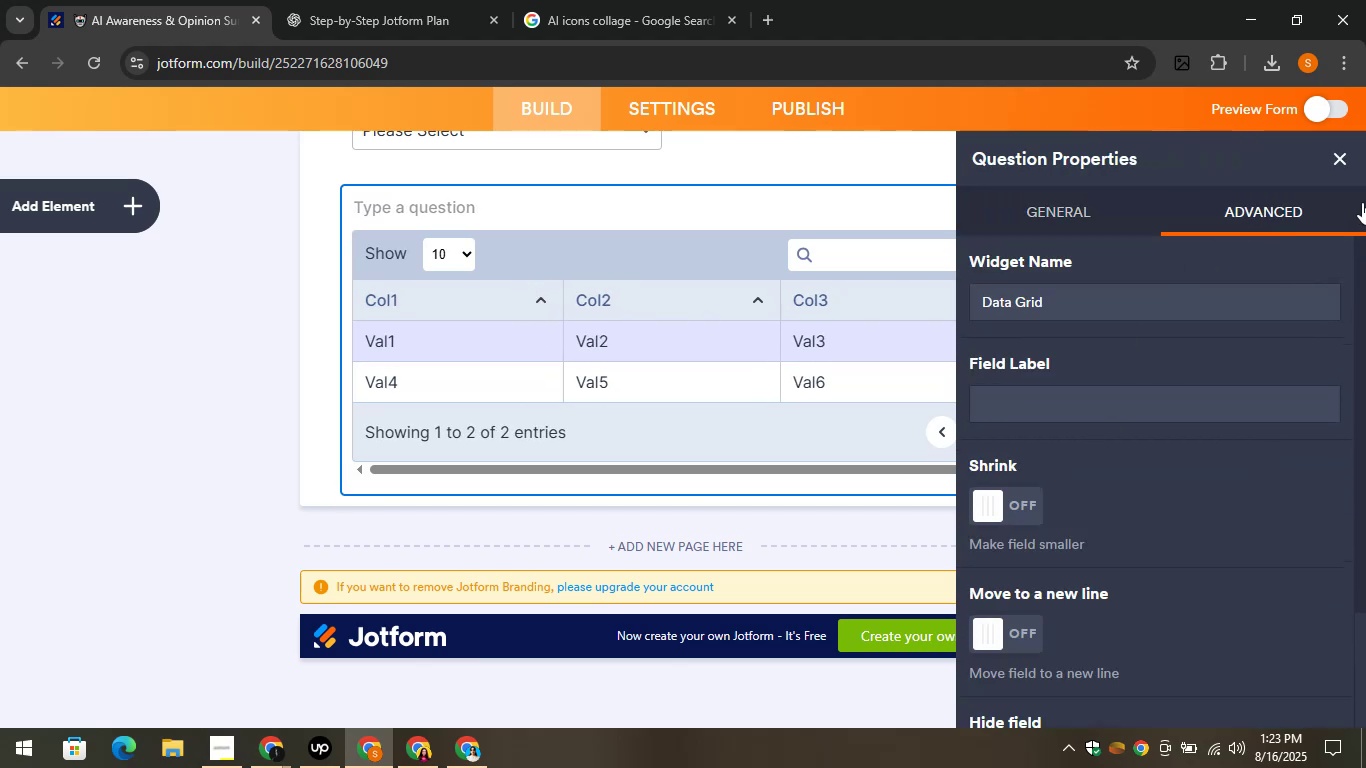 
left_click([1333, 155])
 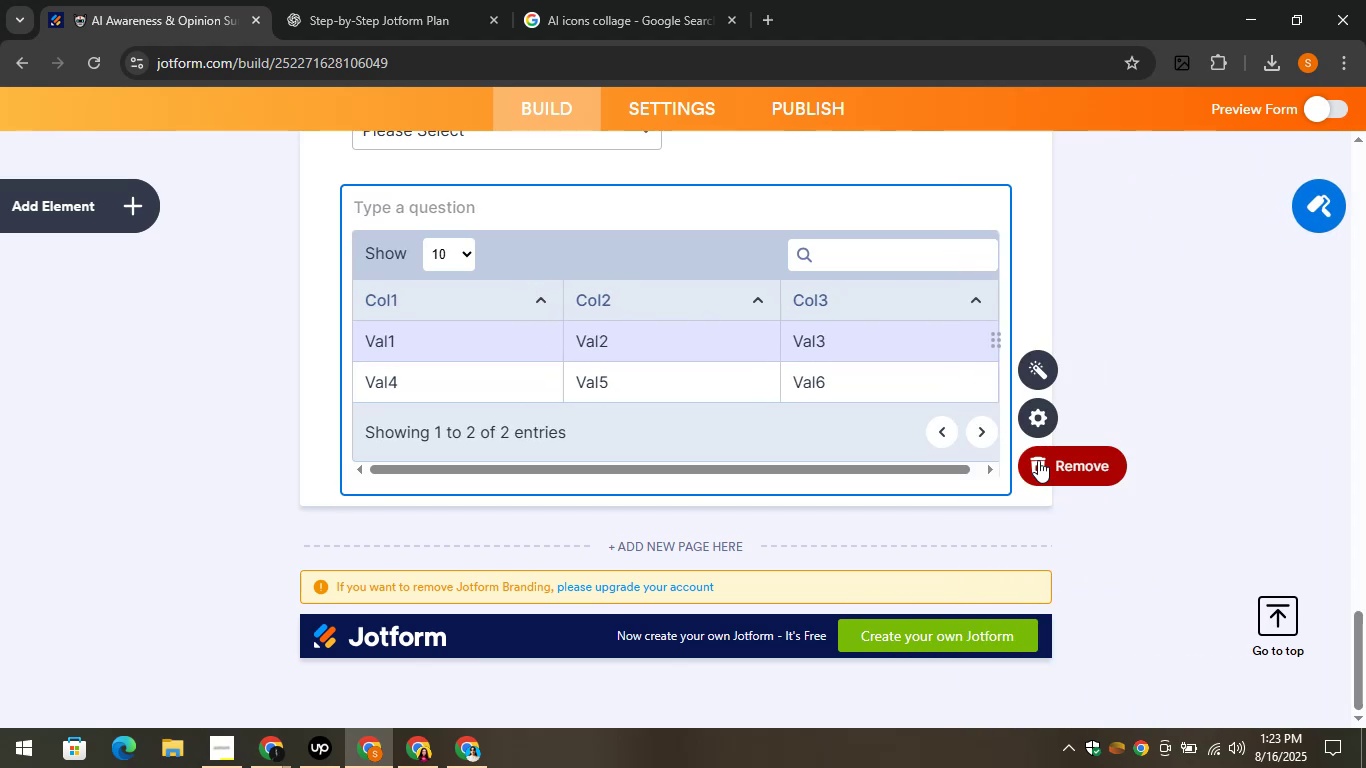 
left_click([1039, 465])
 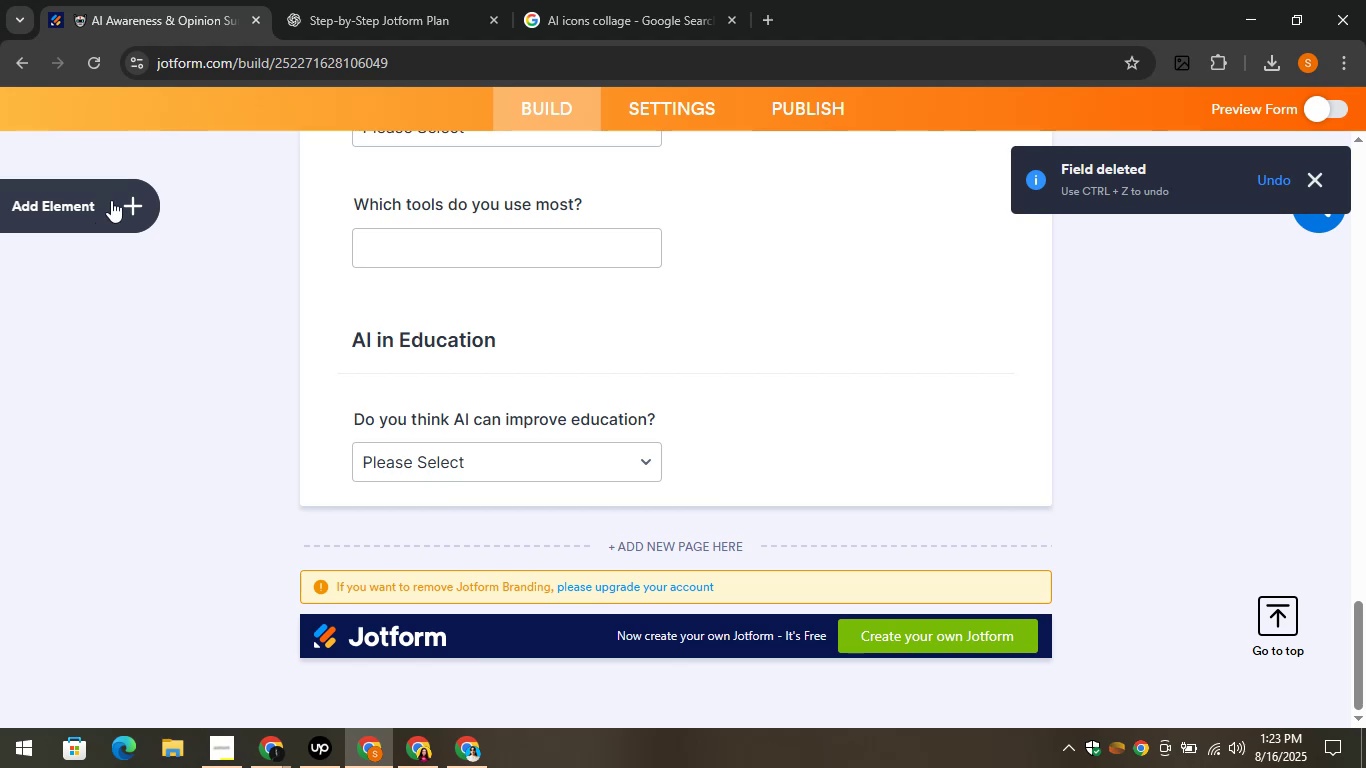 
left_click([124, 192])
 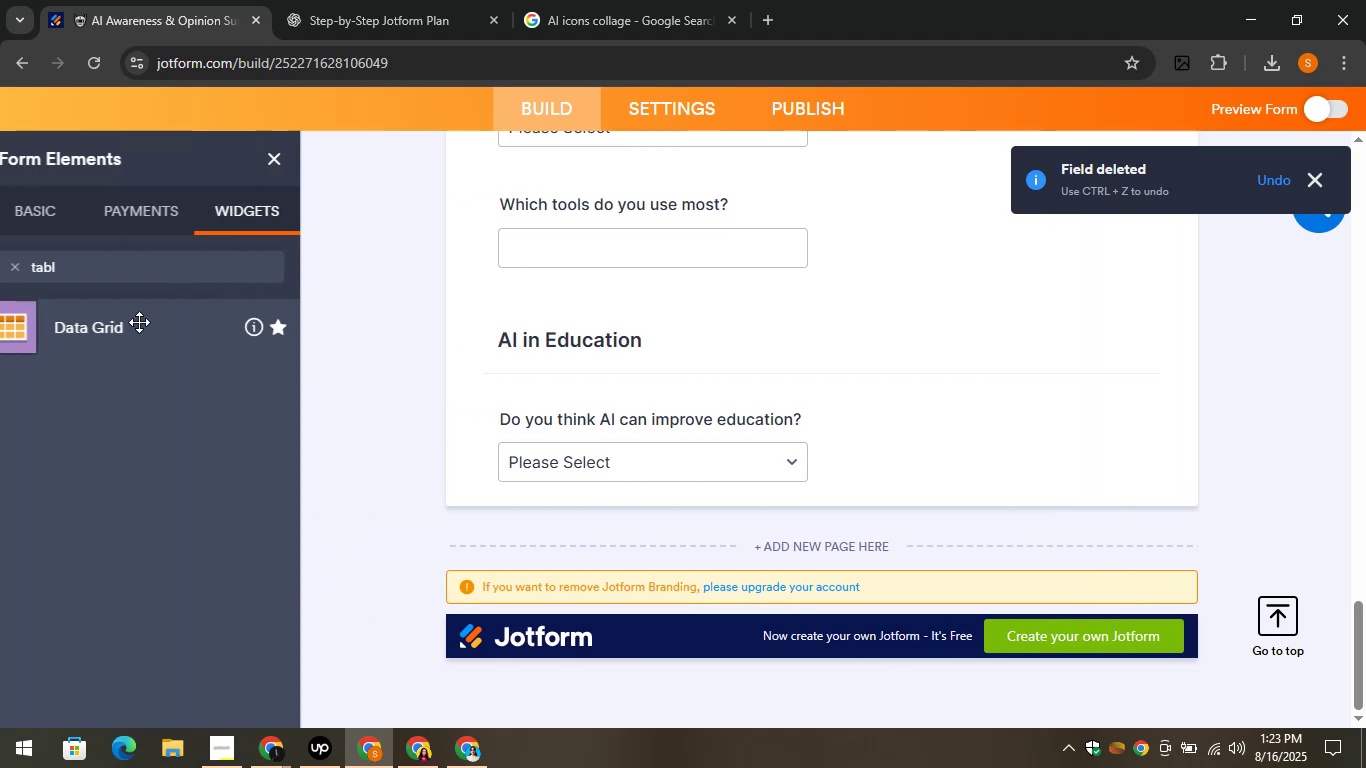 
scroll: coordinate [145, 390], scroll_direction: down, amount: 5.0
 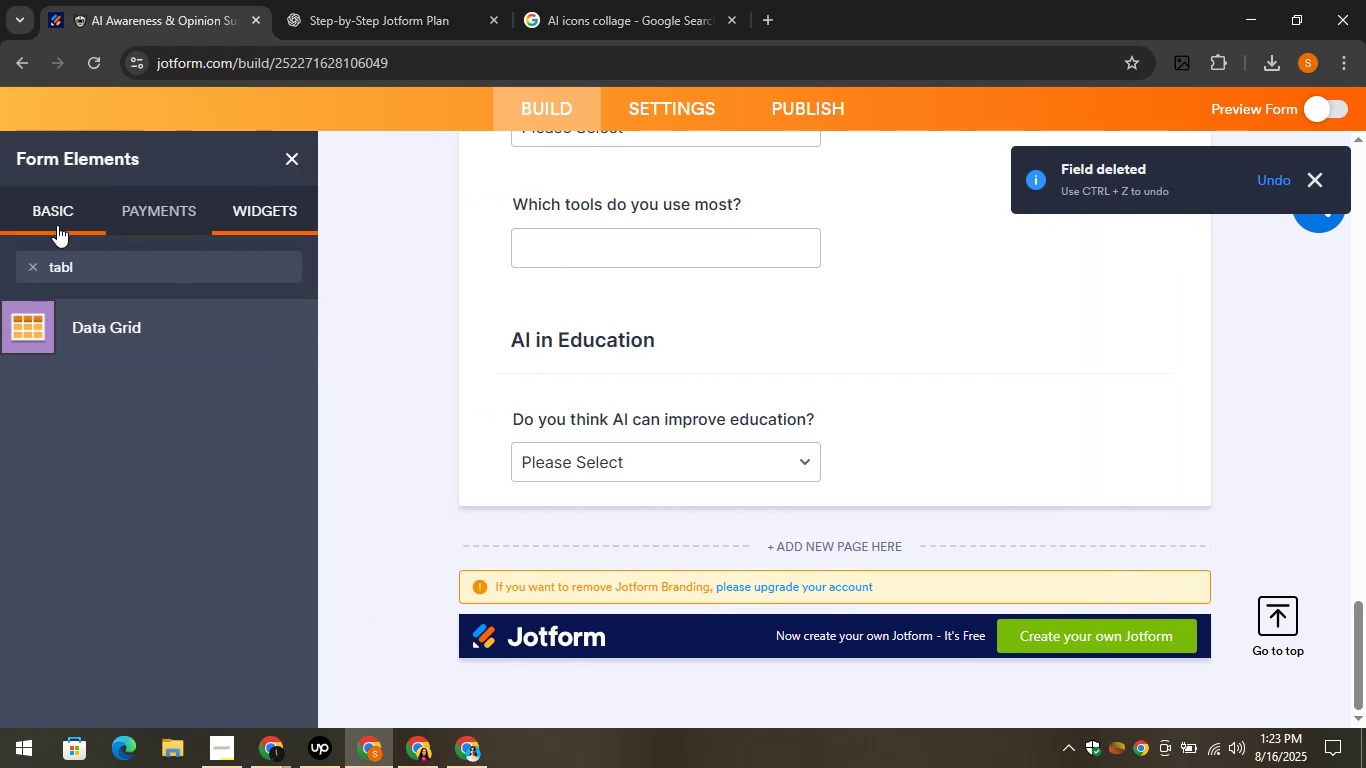 
left_click([56, 224])
 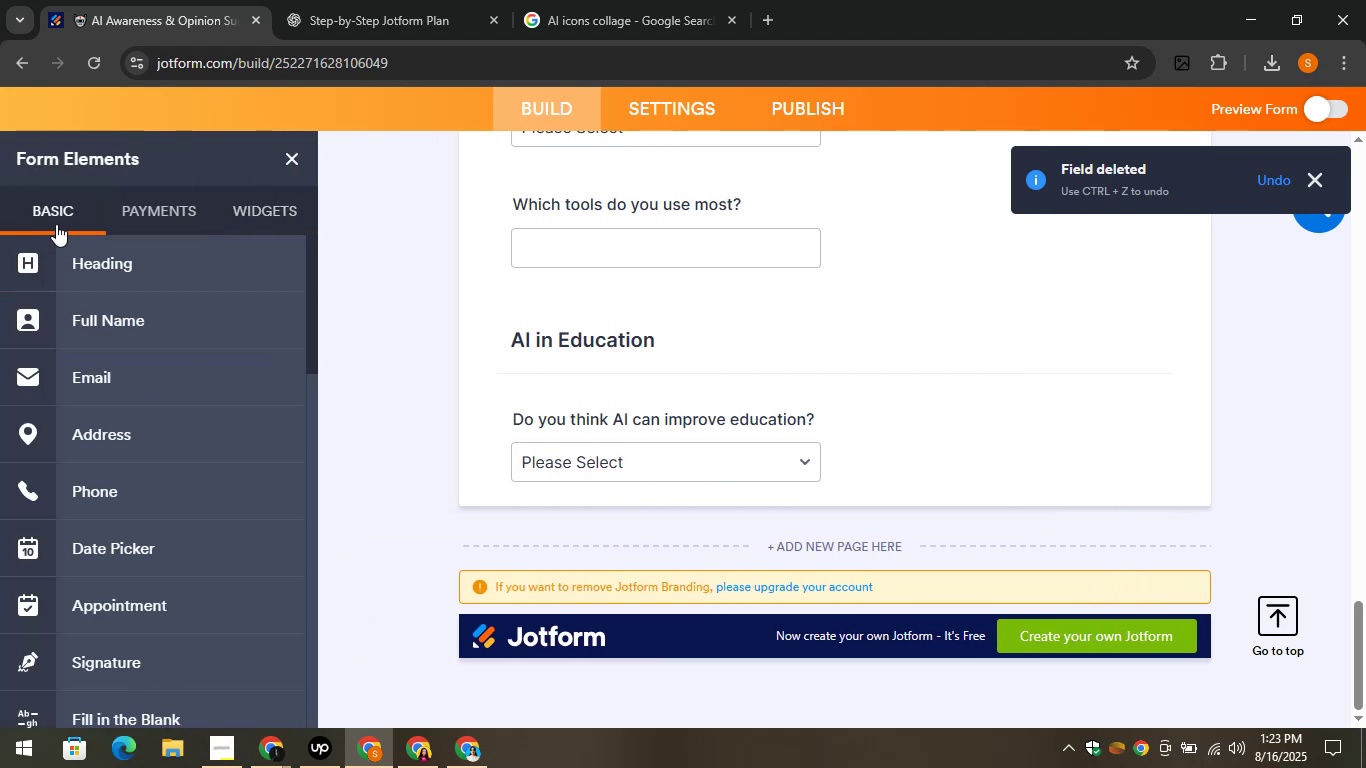 
scroll: coordinate [224, 463], scroll_direction: down, amount: 6.0
 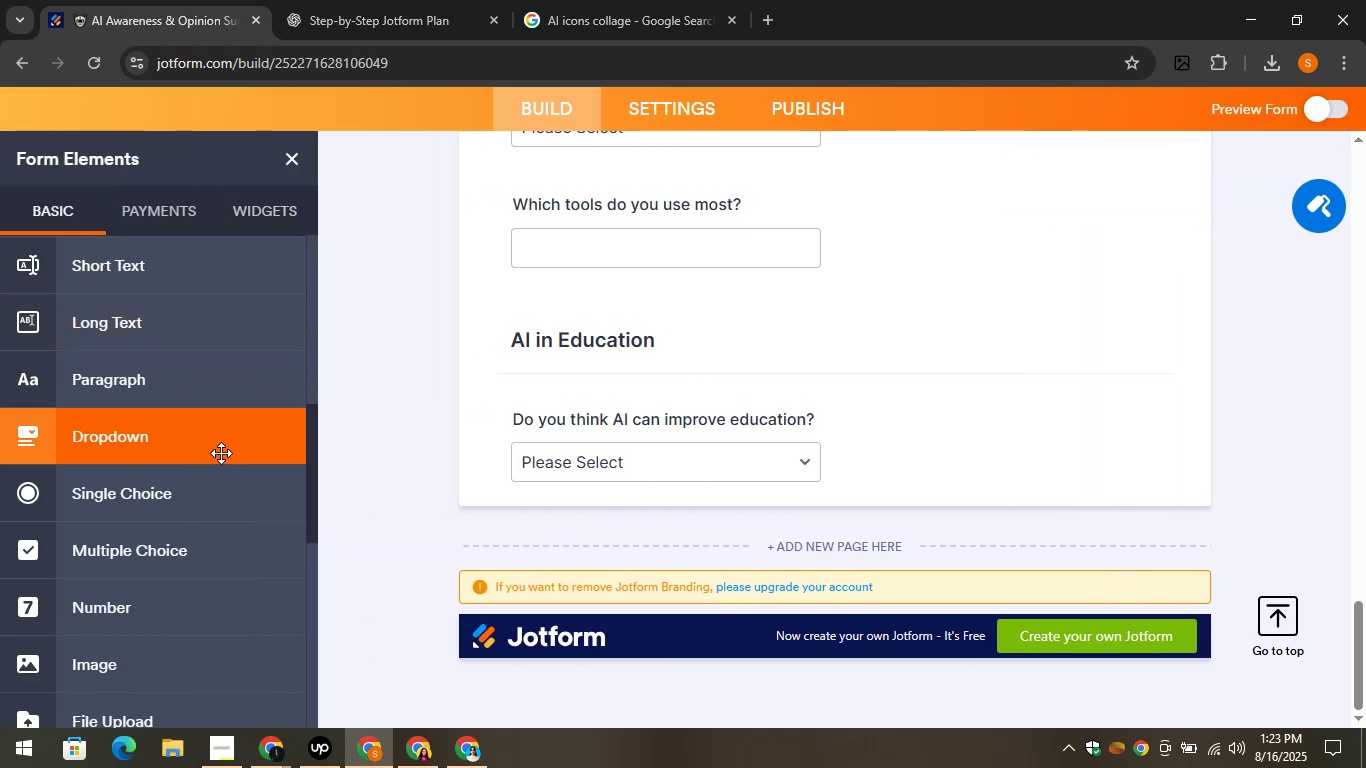 
wait(6.74)
 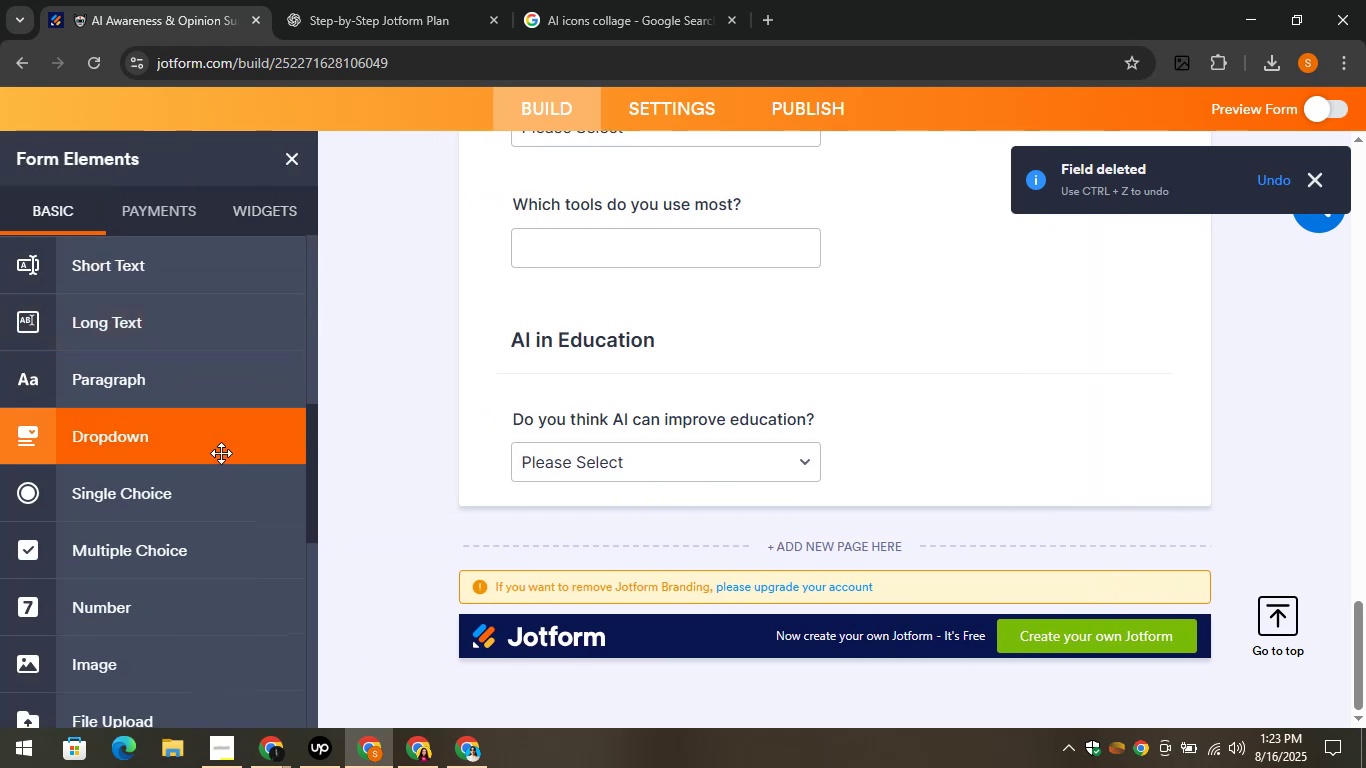 
scroll: coordinate [189, 439], scroll_direction: down, amount: 1.0
 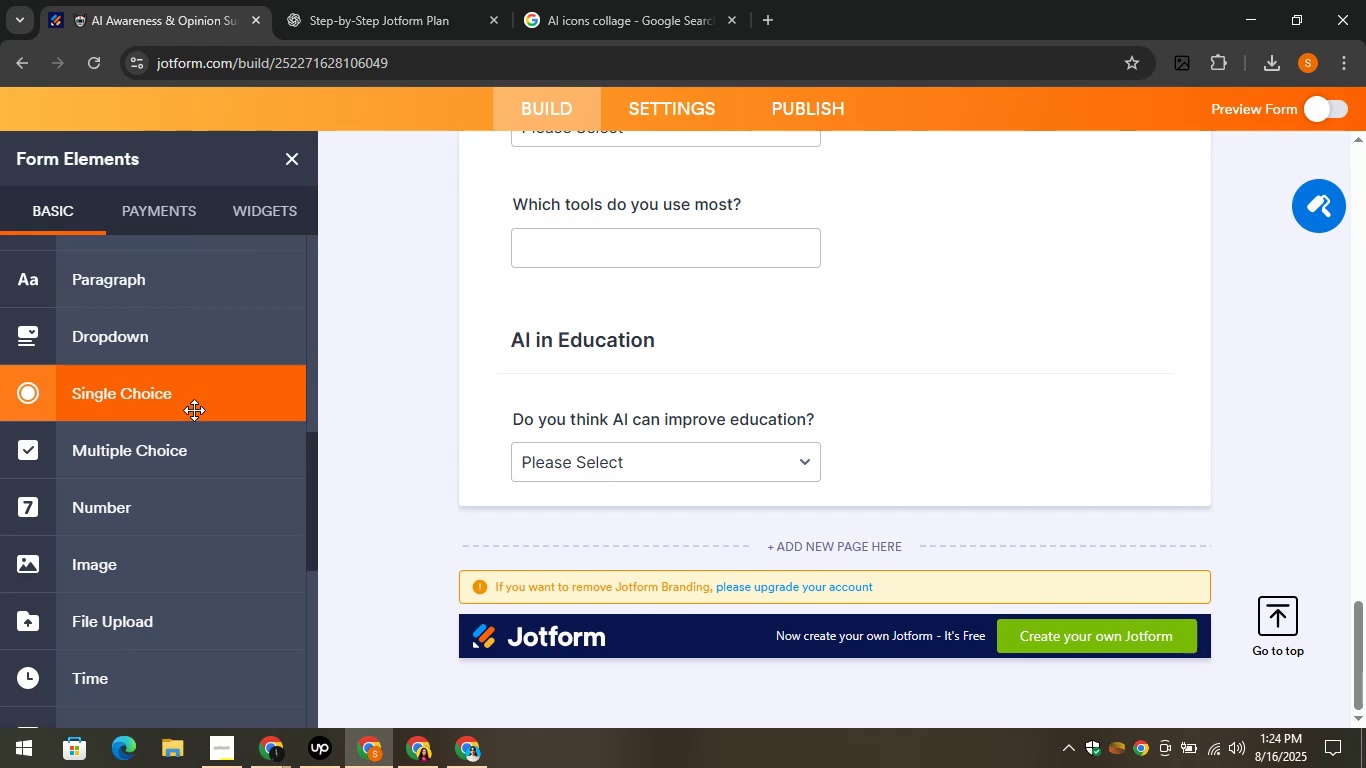 
wait(53.84)
 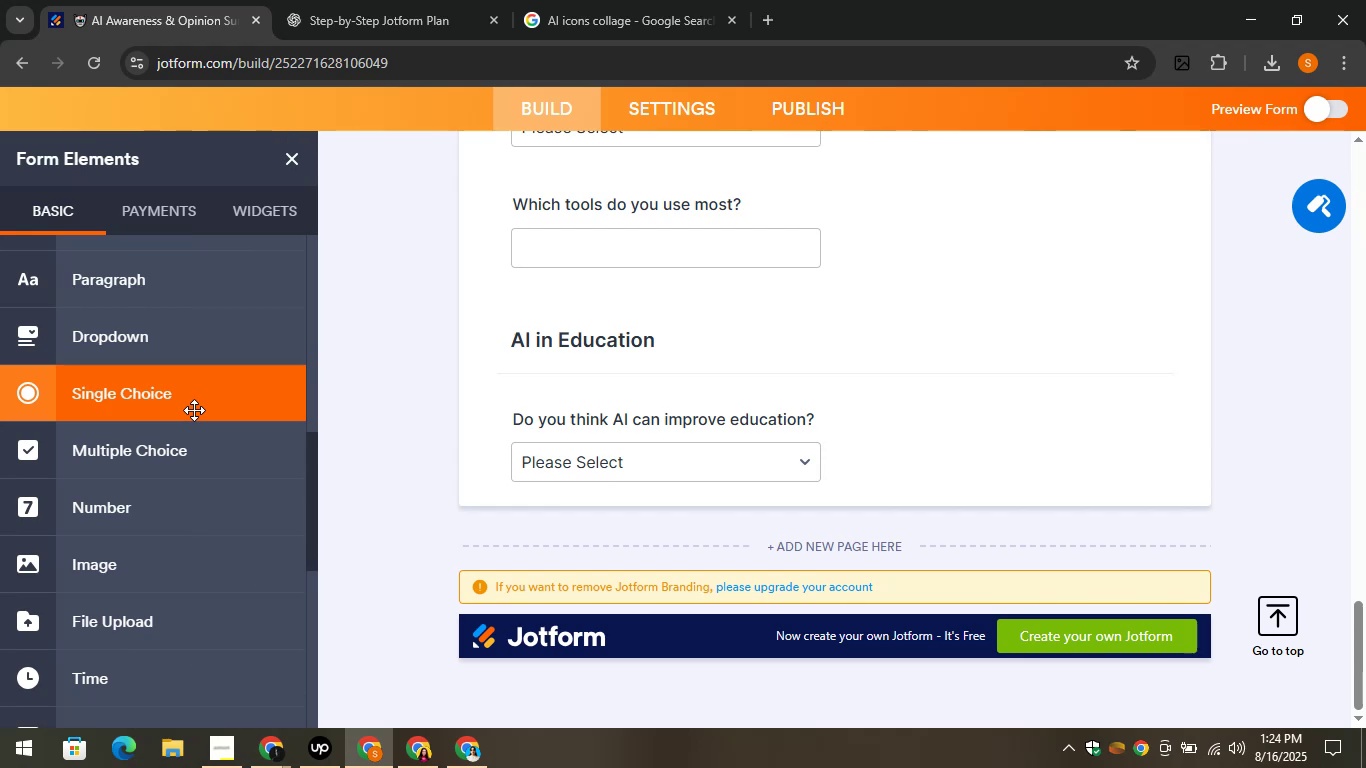 
left_click([631, 454])
 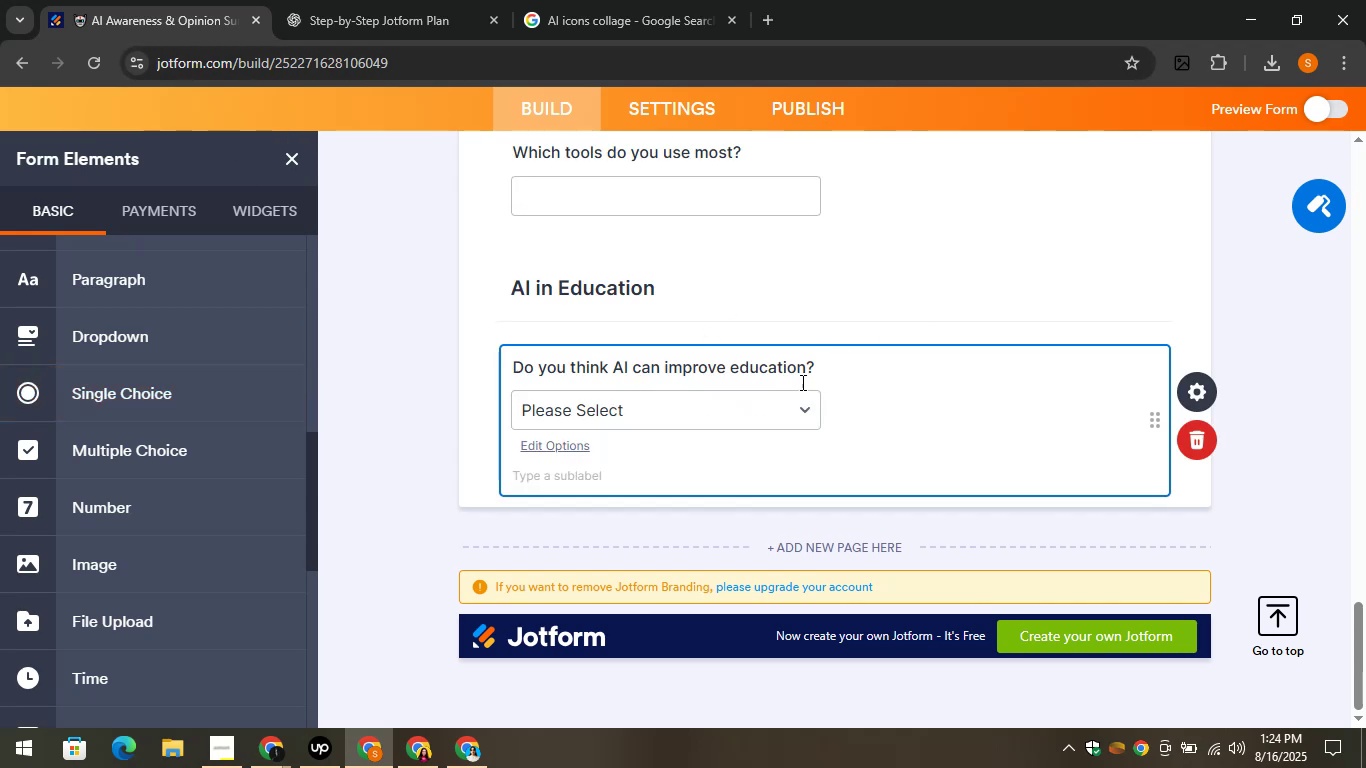 
left_click([784, 409])
 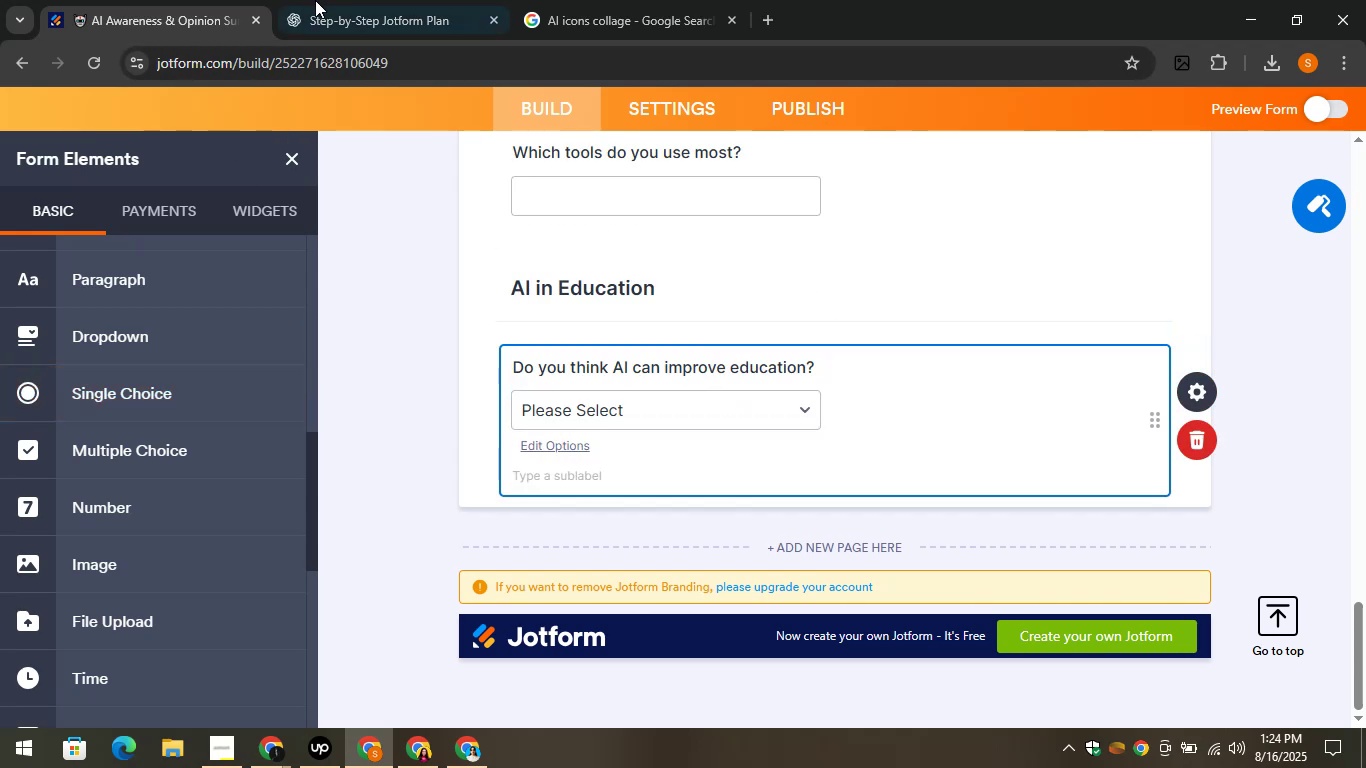 
left_click([318, 0])
 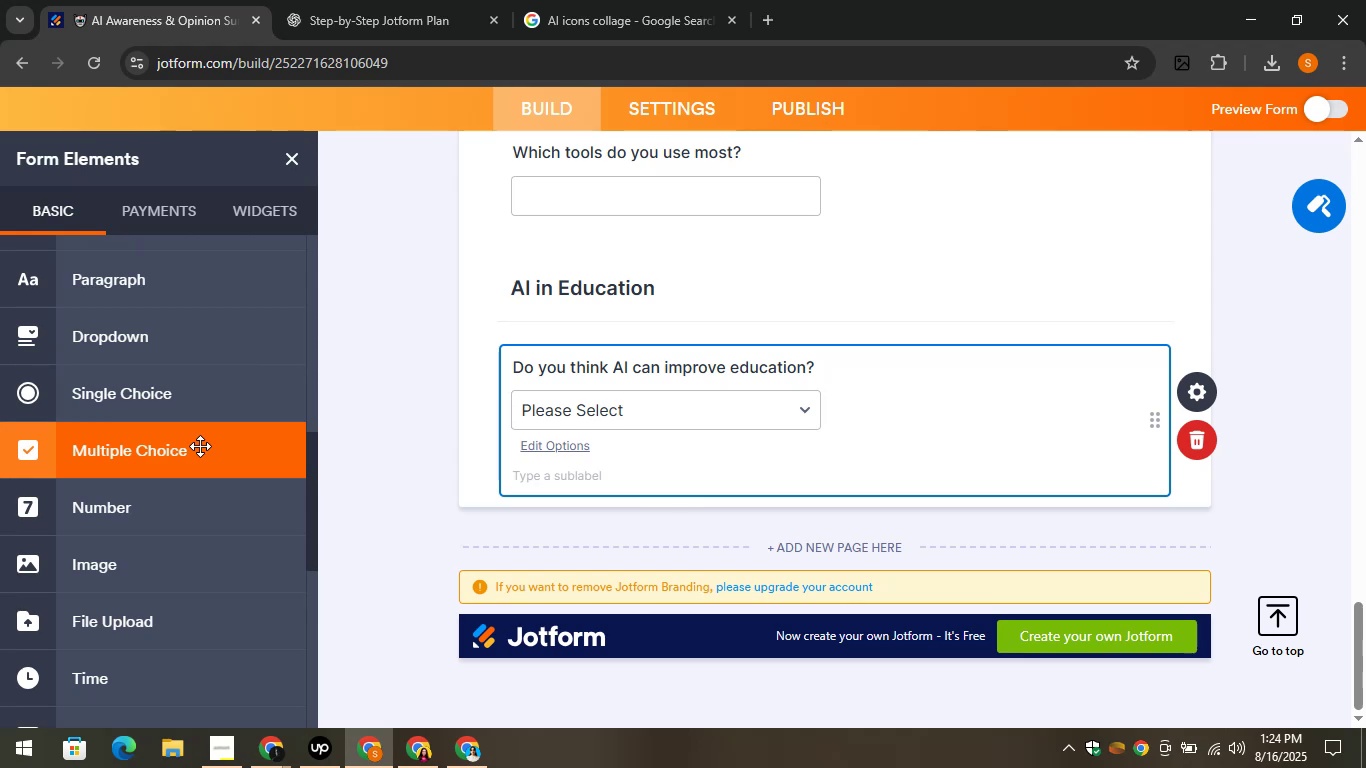 
left_click_drag(start_coordinate=[166, 445], to_coordinate=[579, 475])
 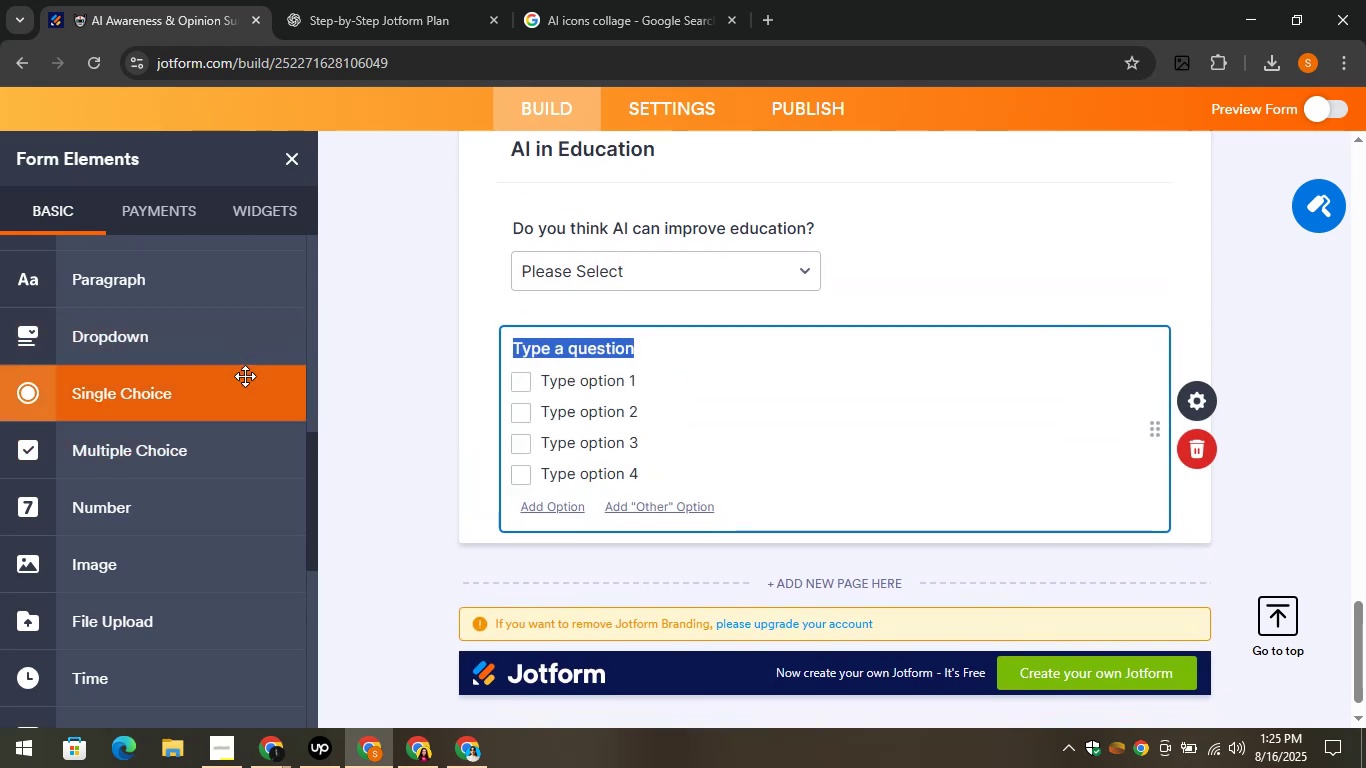 
wait(5.13)
 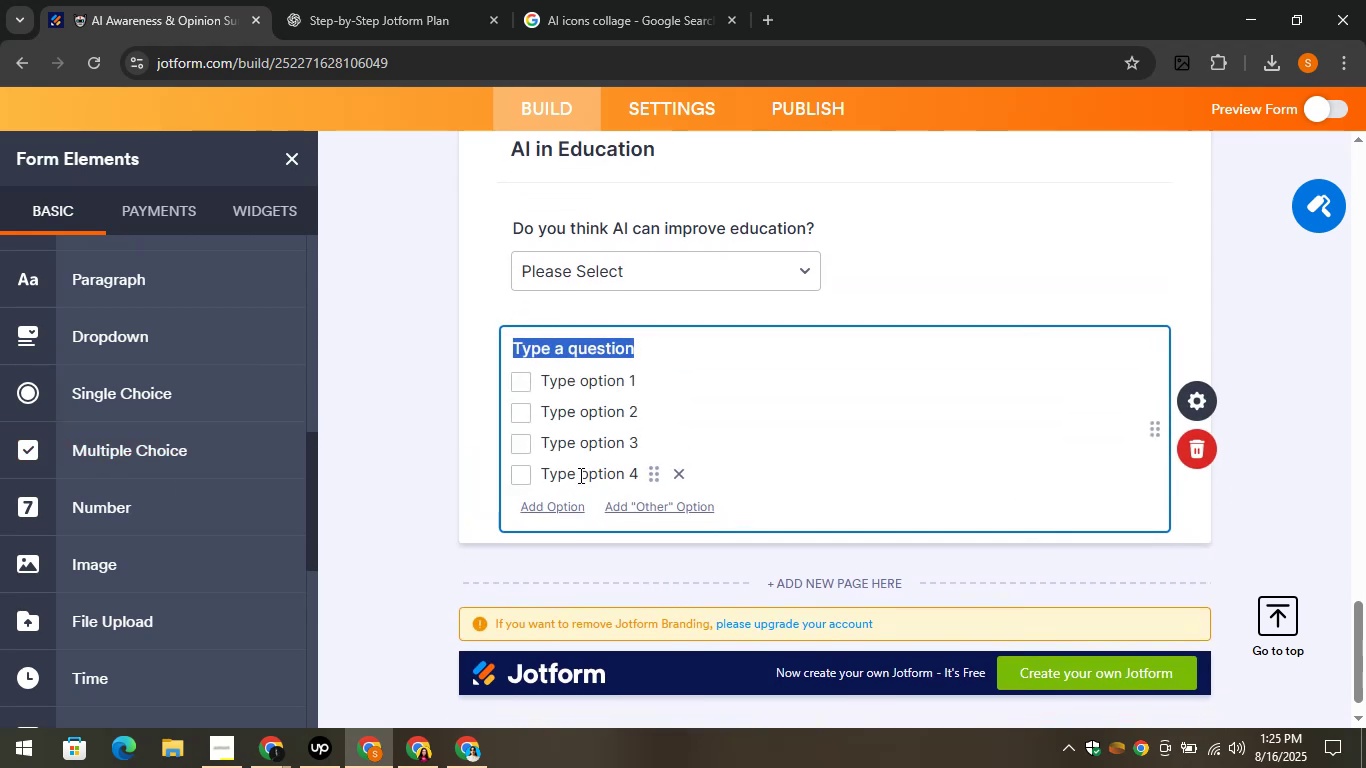 
scroll: coordinate [224, 399], scroll_direction: down, amount: 5.0
 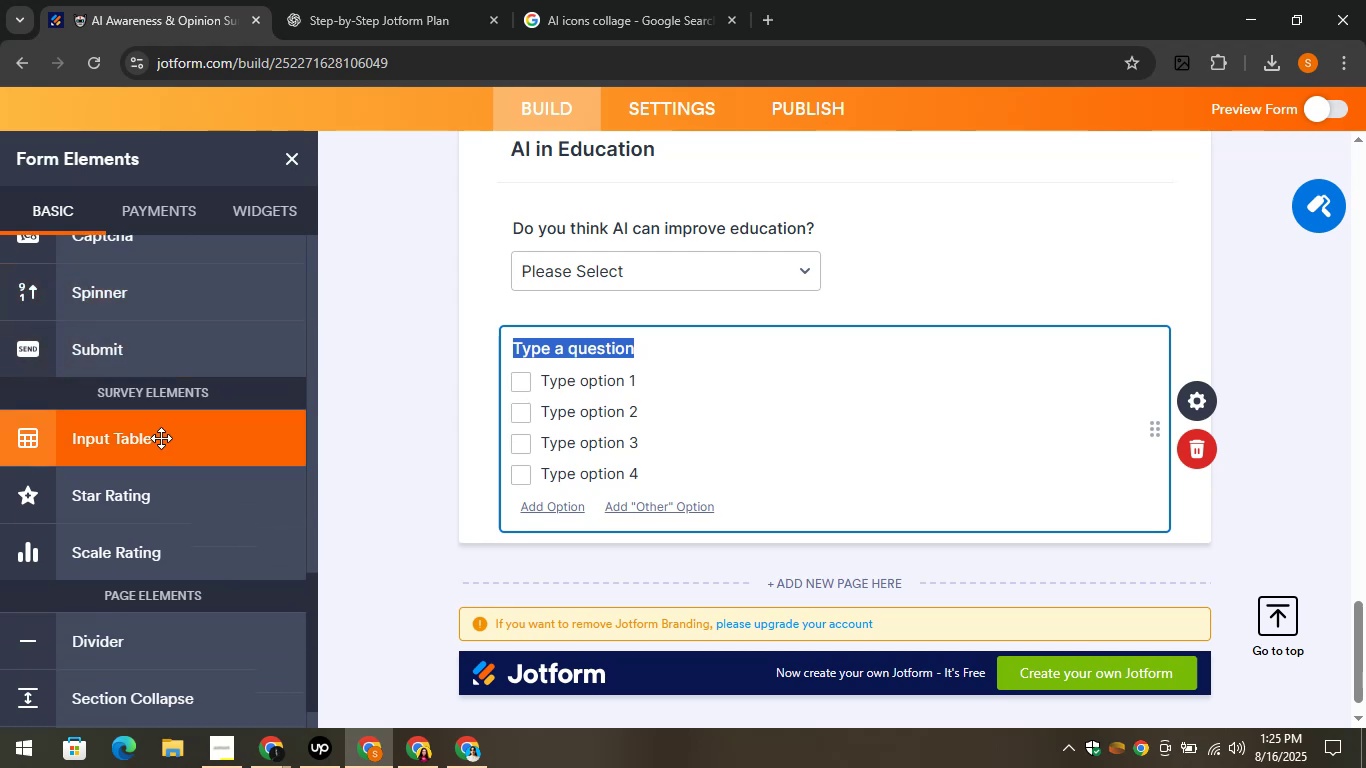 
left_click_drag(start_coordinate=[156, 439], to_coordinate=[605, 347])
 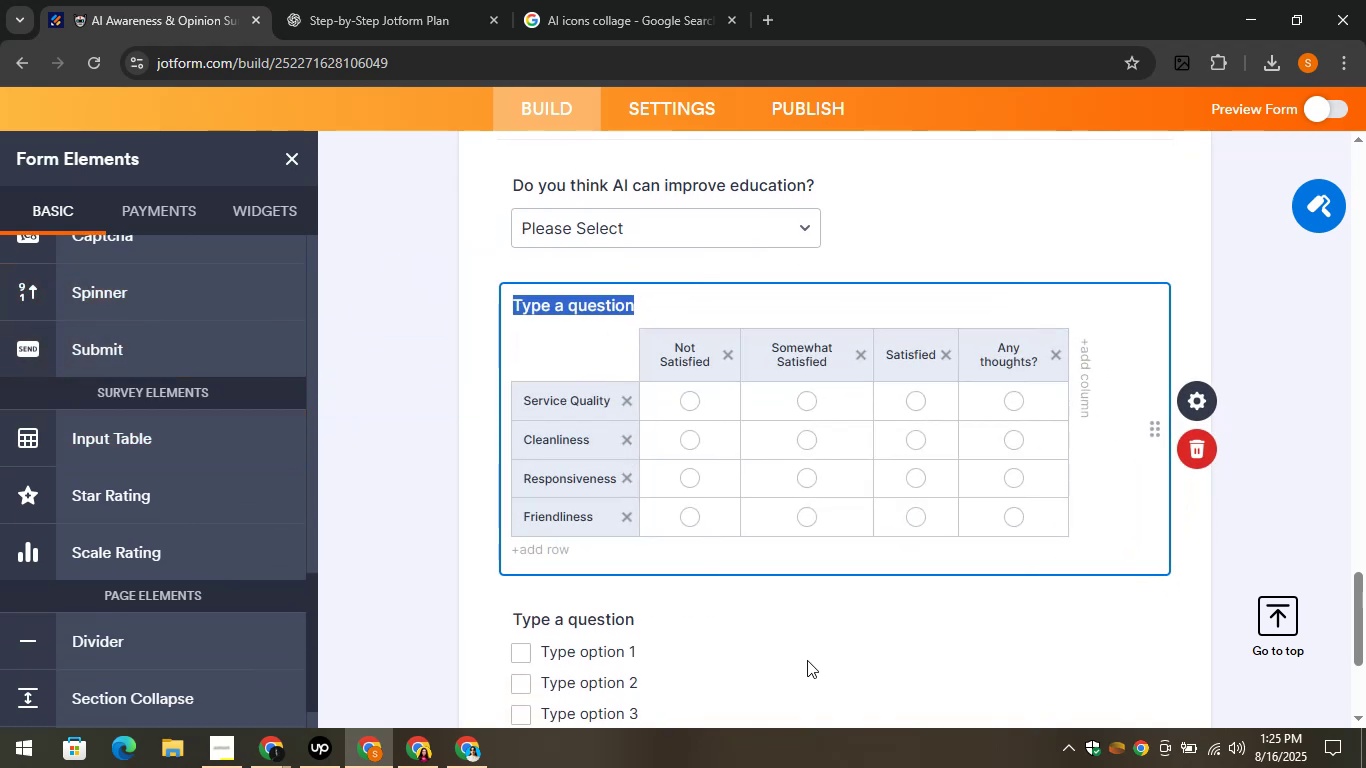 
scroll: coordinate [829, 612], scroll_direction: down, amount: 1.0
 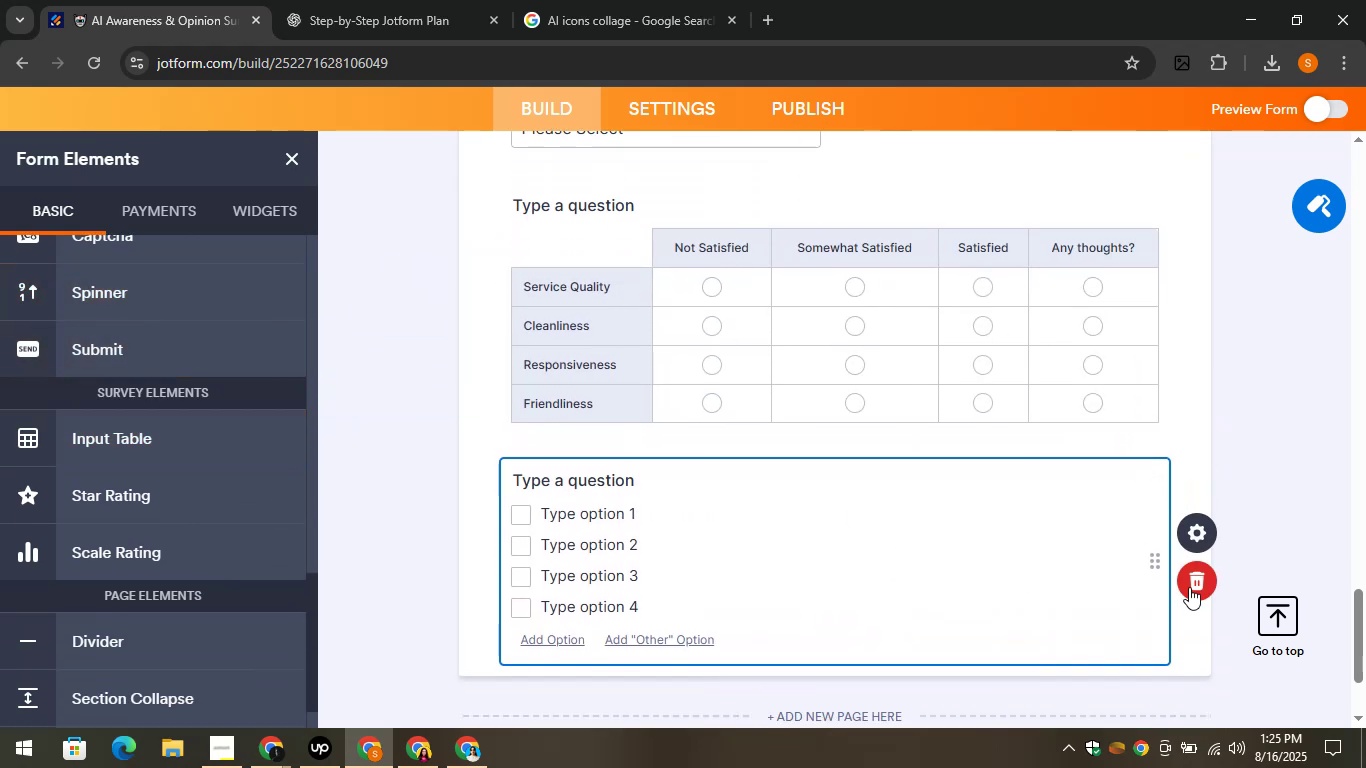 
left_click_drag(start_coordinate=[1197, 581], to_coordinate=[1192, 579])
 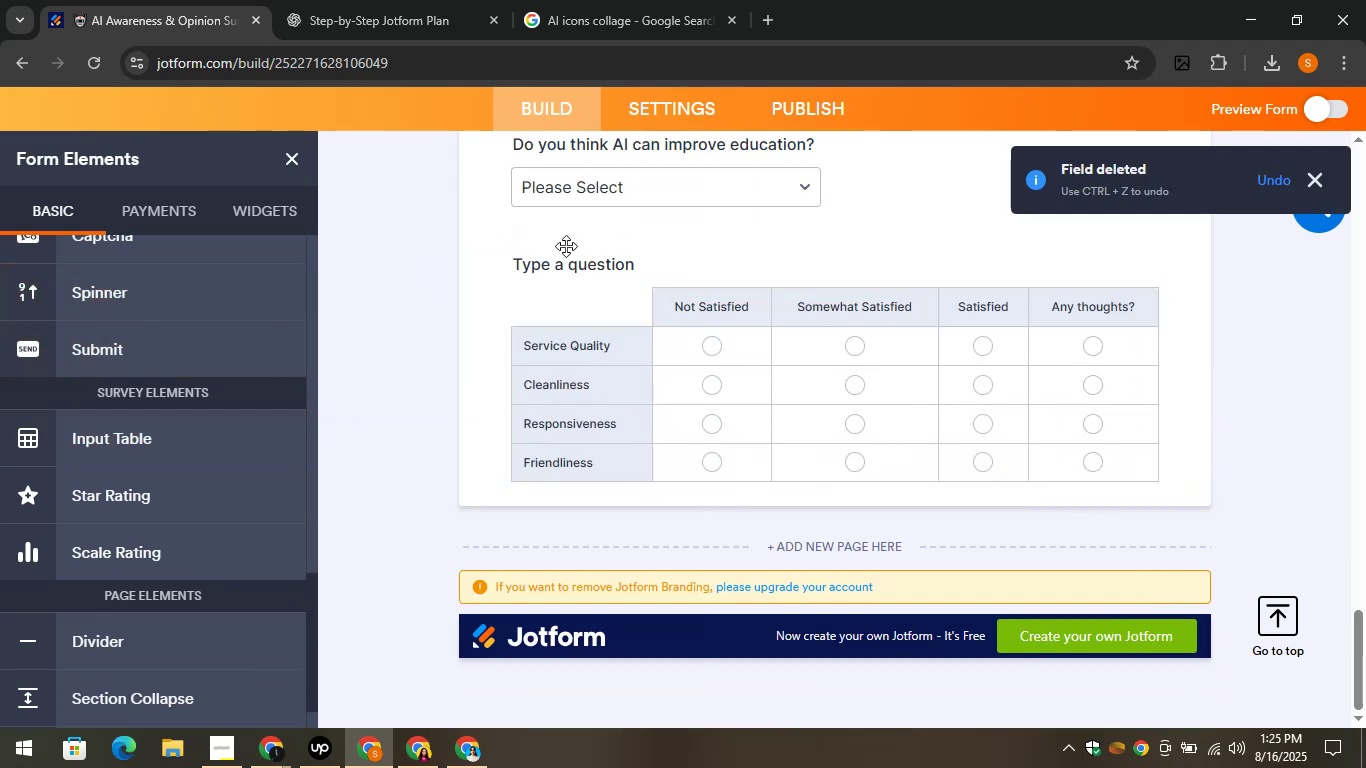 
left_click([566, 277])
 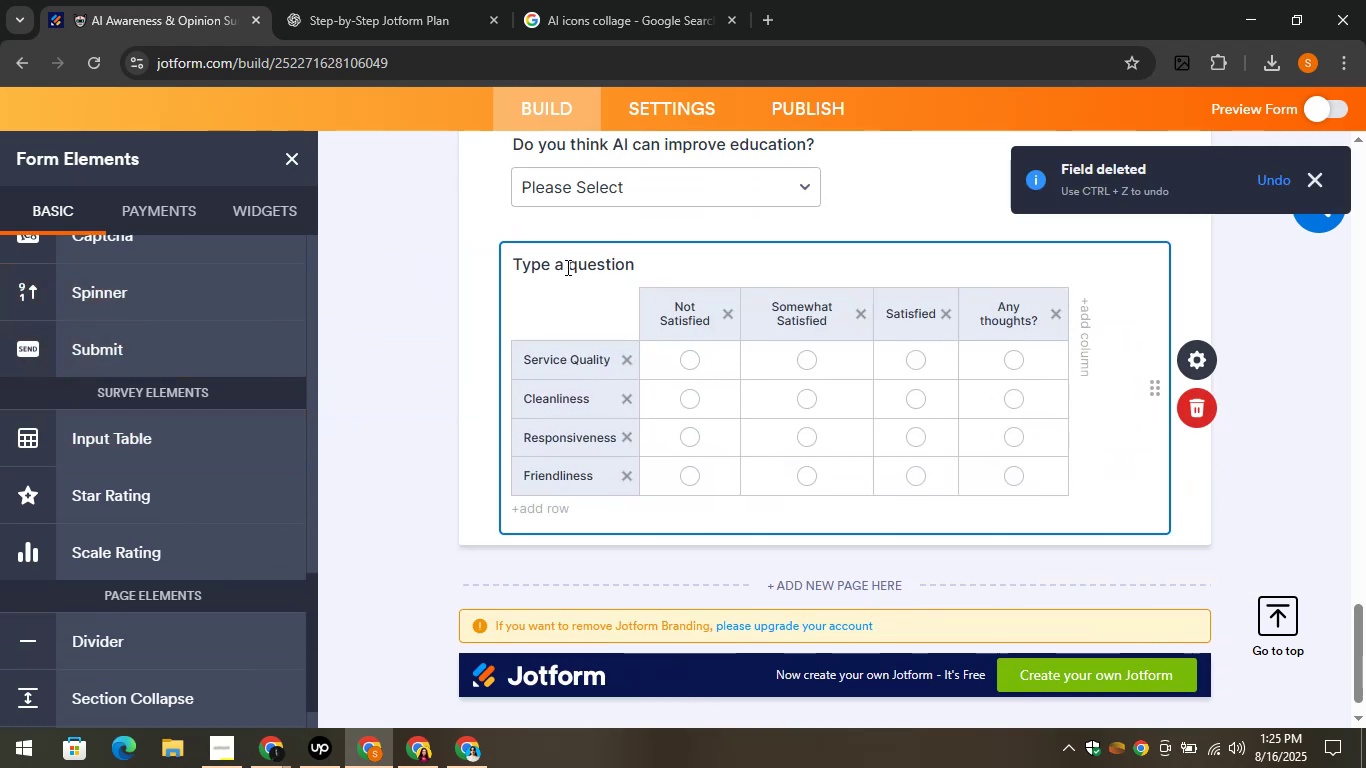 
left_click([566, 267])
 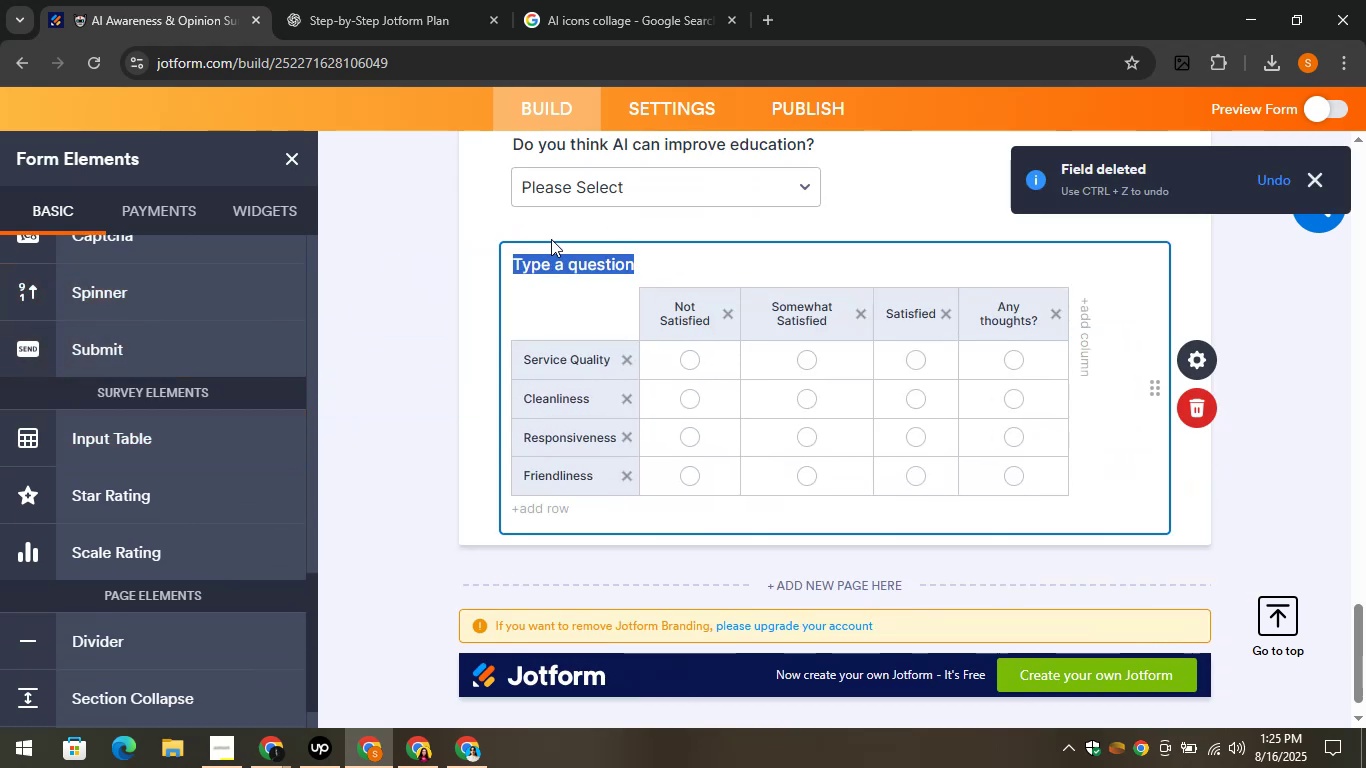 
scroll: coordinate [548, 236], scroll_direction: up, amount: 1.0
 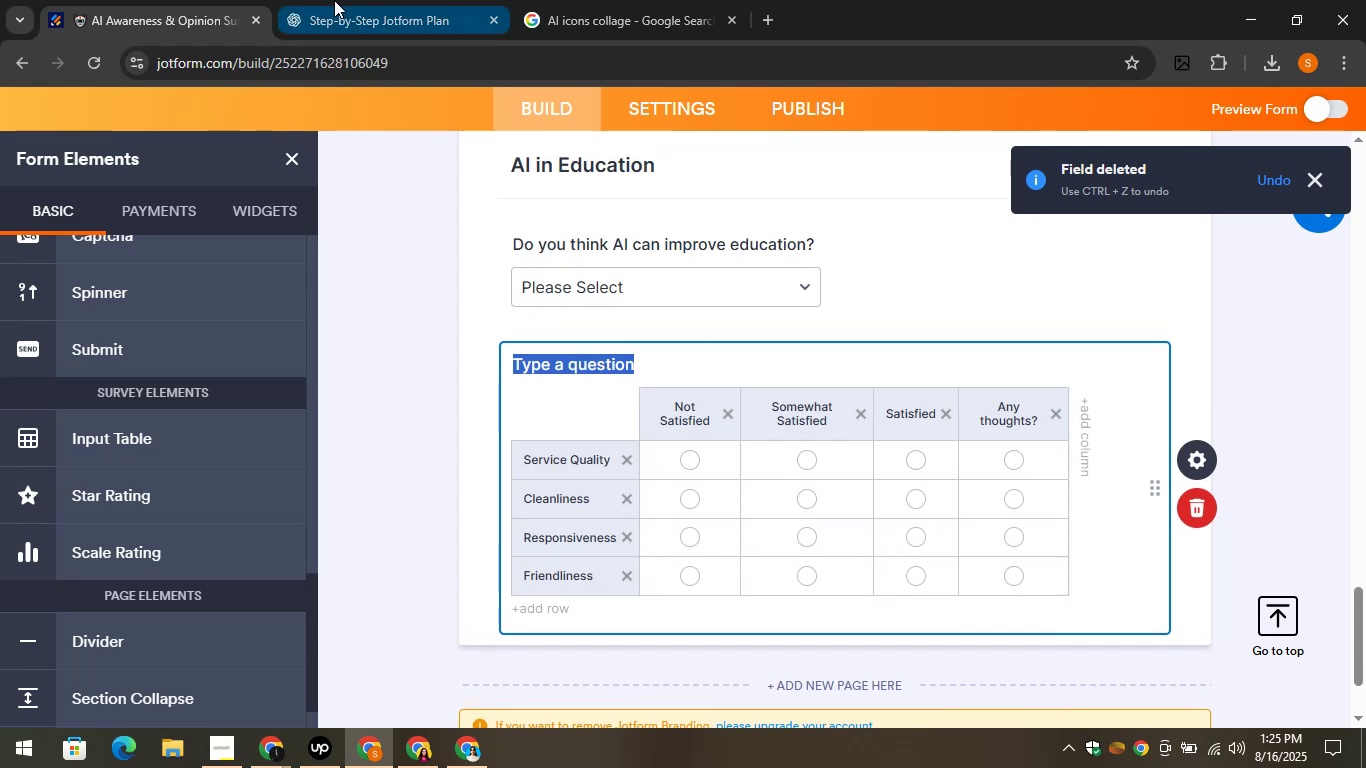 
left_click([336, 0])
 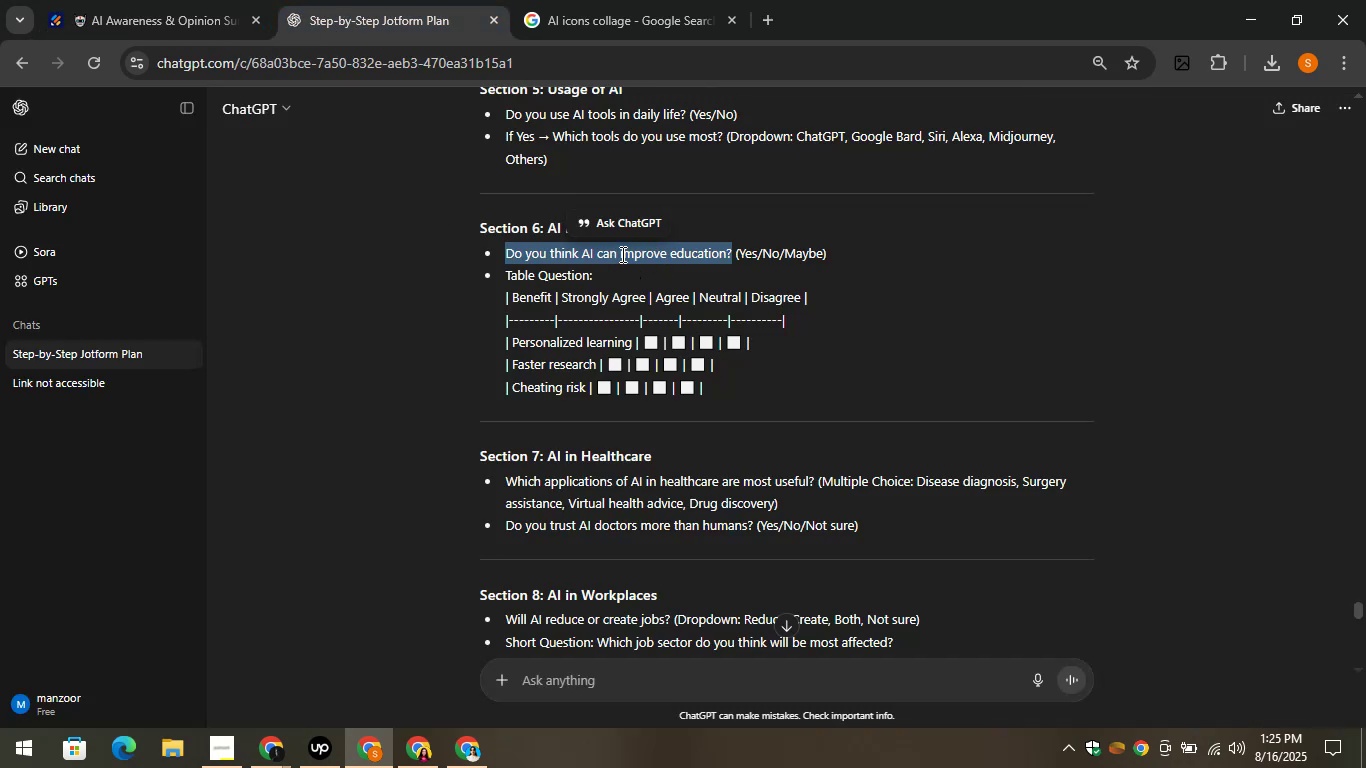 
wait(6.29)
 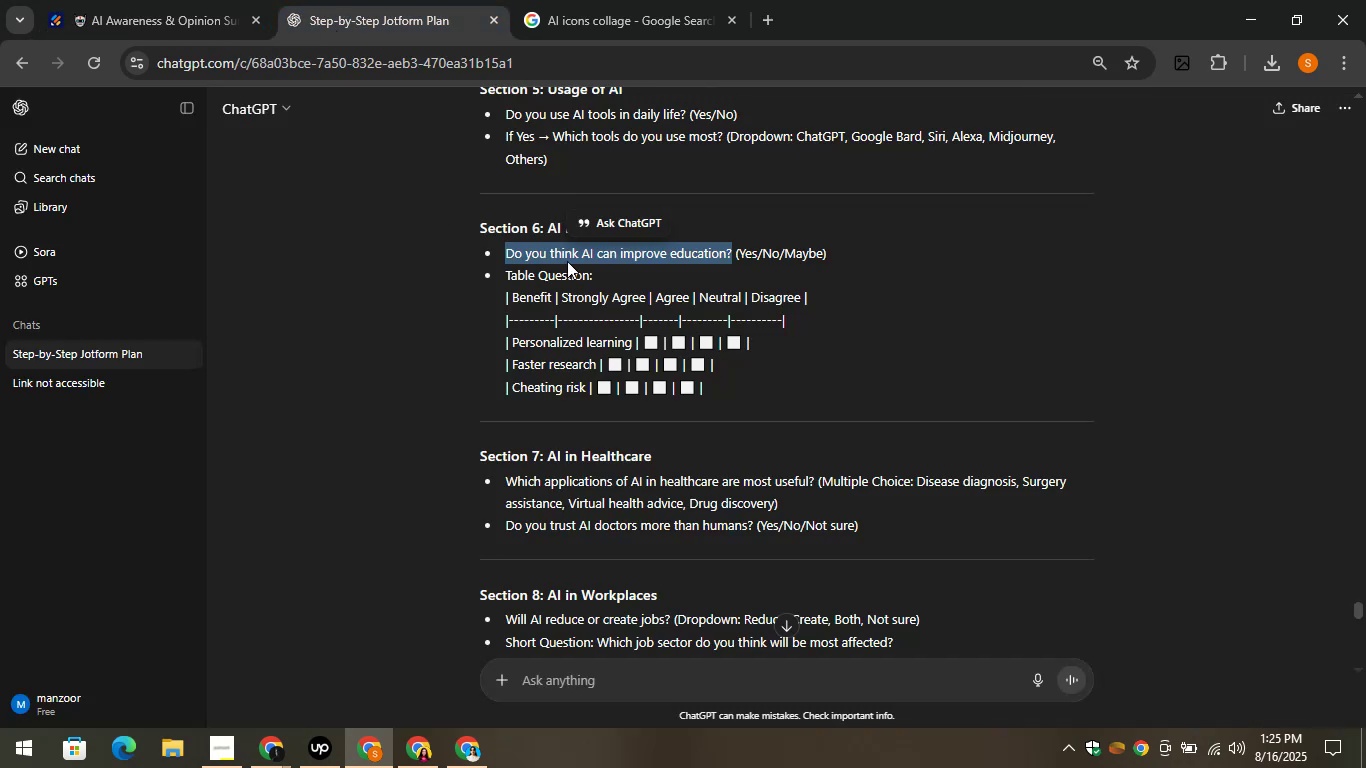 
right_click([621, 254])
 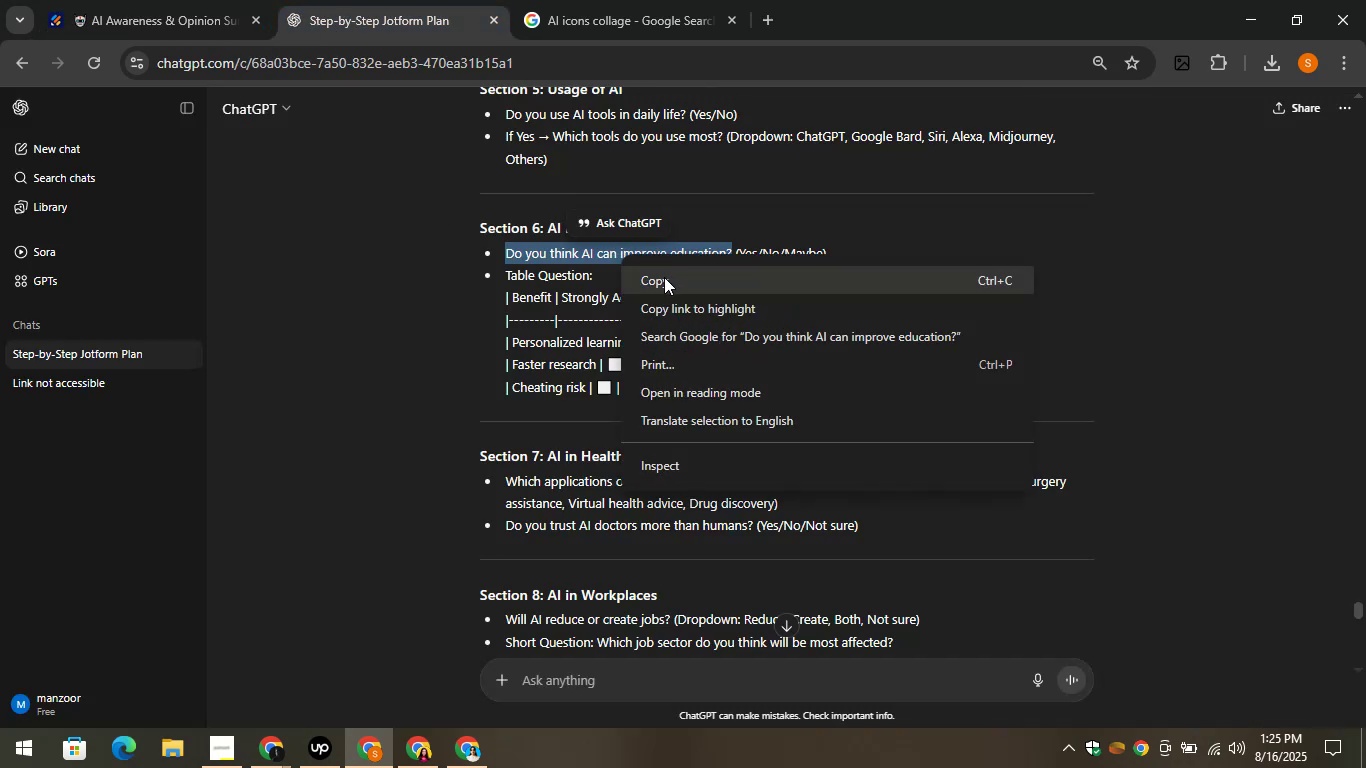 
left_click([664, 277])
 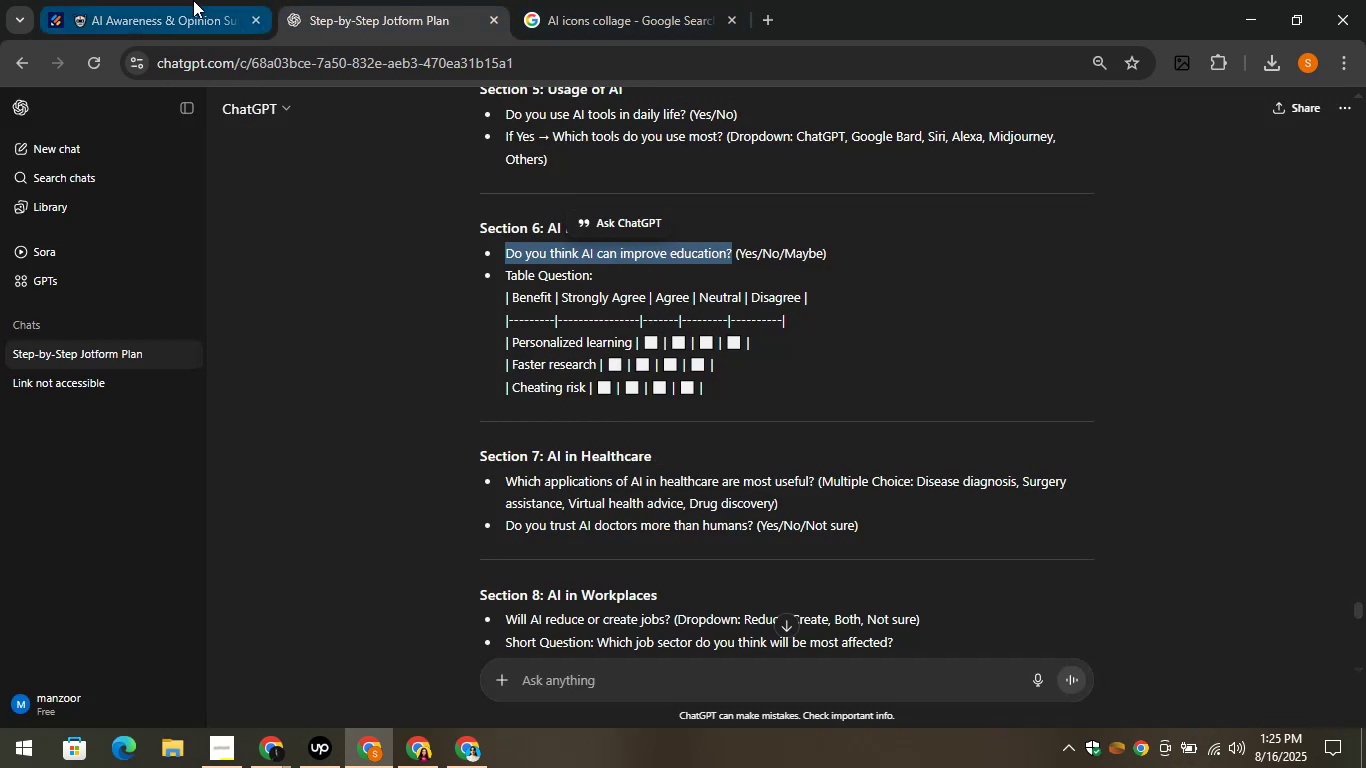 
left_click([168, 0])
 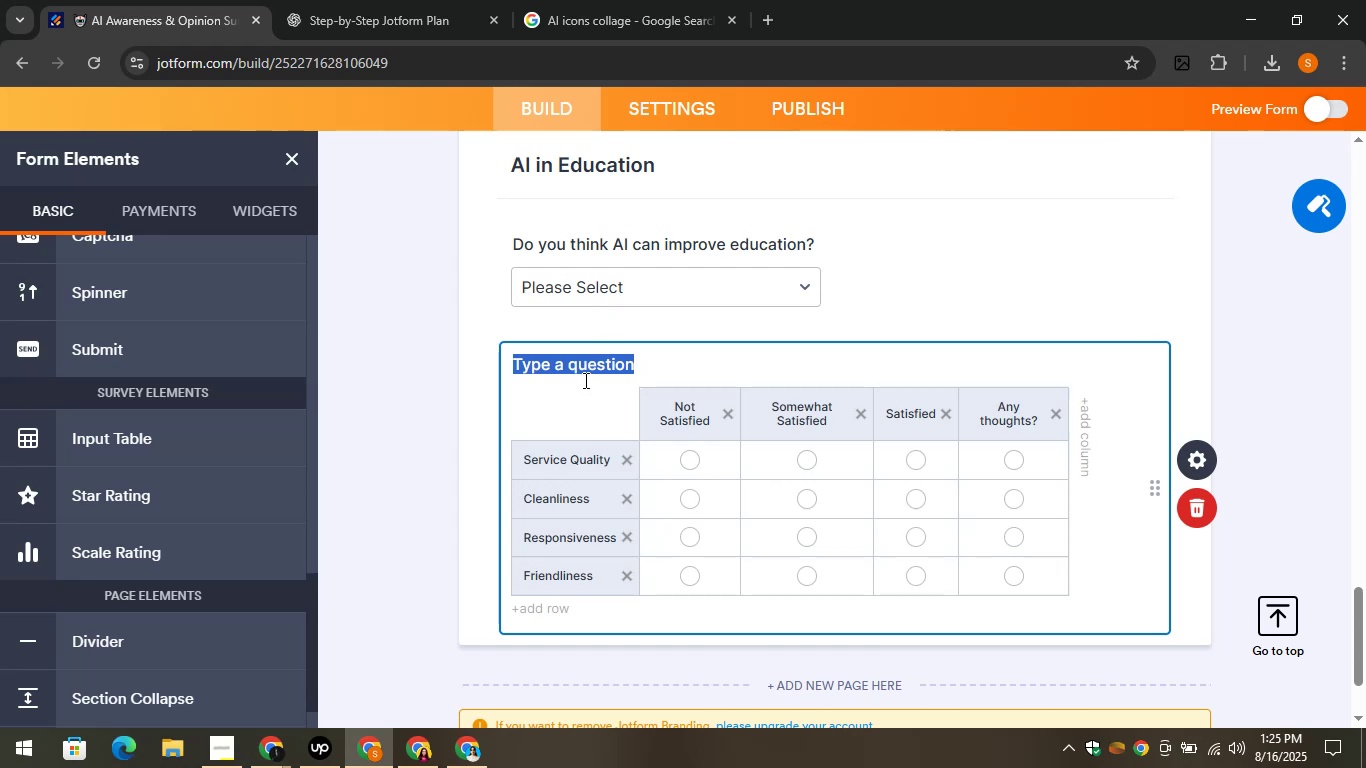 
key(Control+V)
 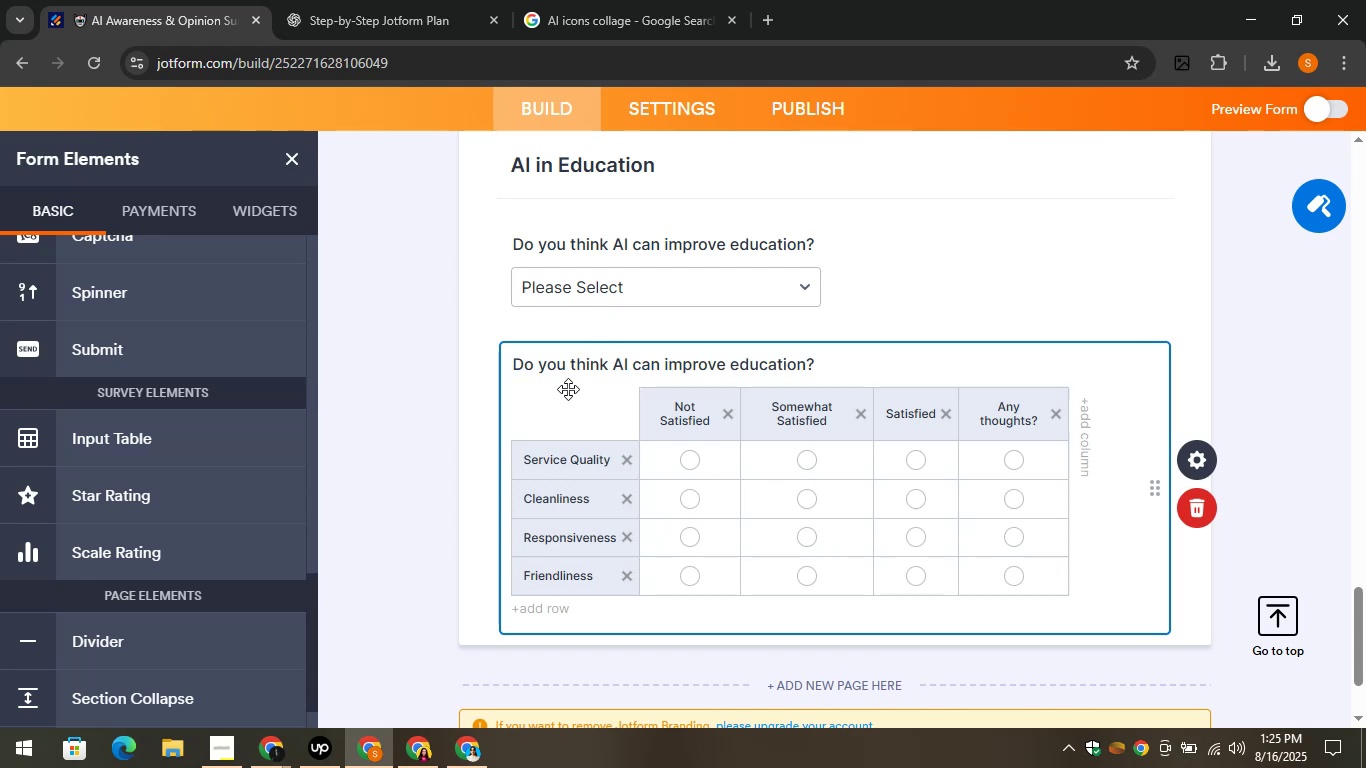 
left_click([568, 390])
 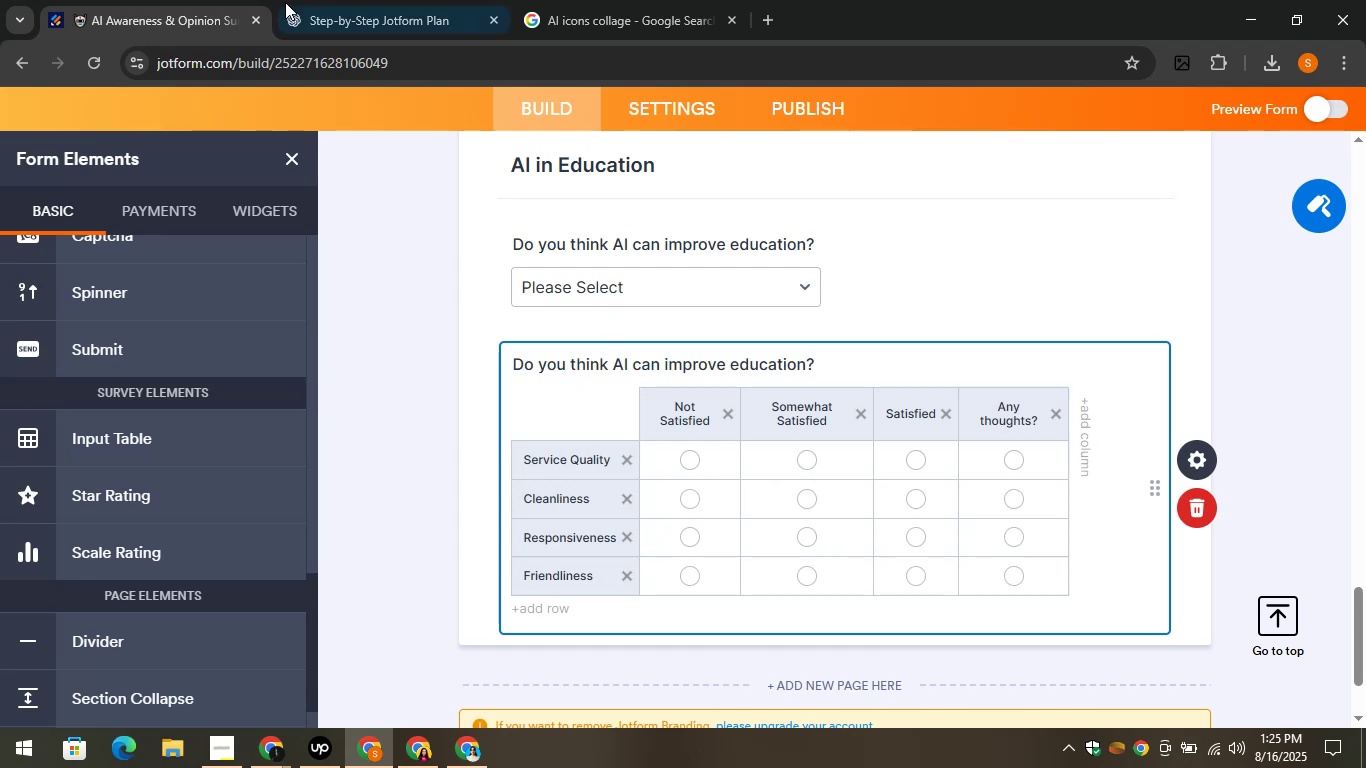 
left_click([326, 0])
 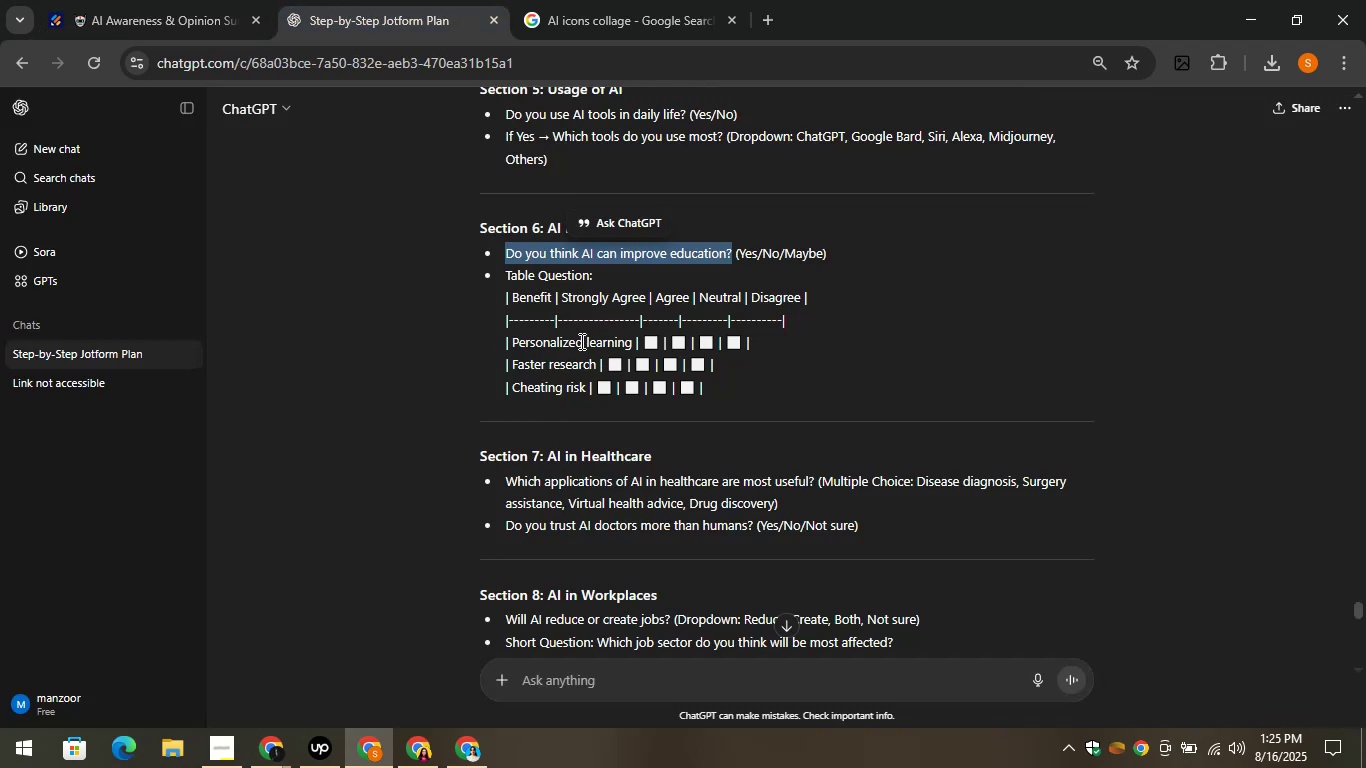 
wait(5.03)
 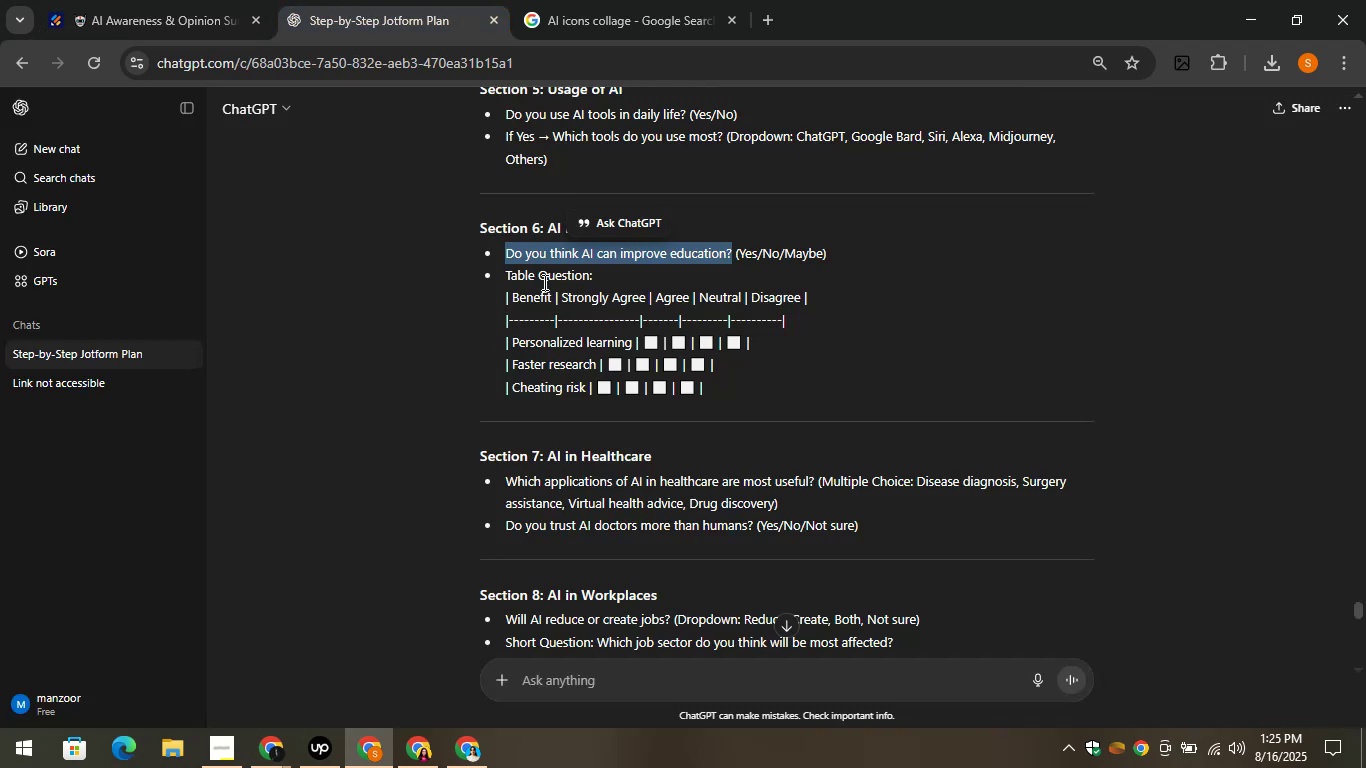 
left_click_drag(start_coordinate=[634, 341], to_coordinate=[510, 348])
 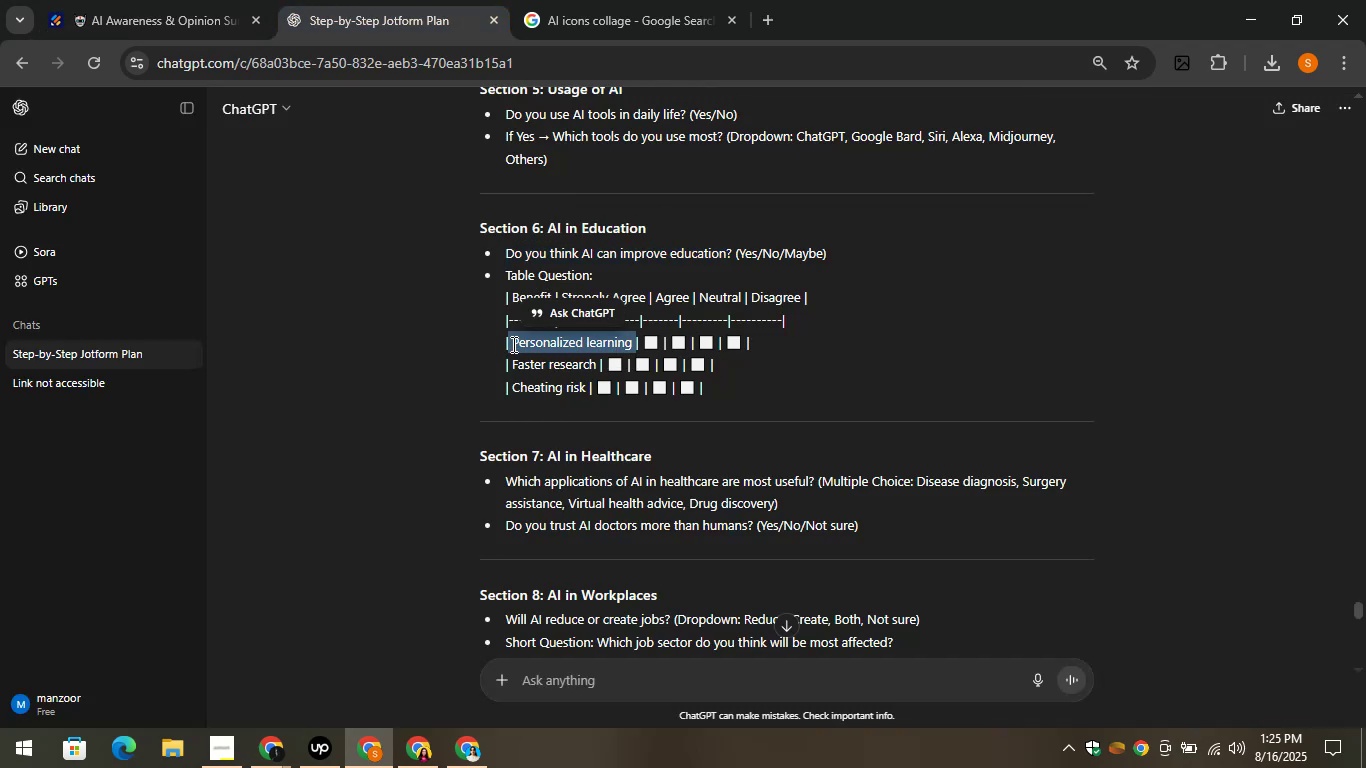 
key(Control+C)
 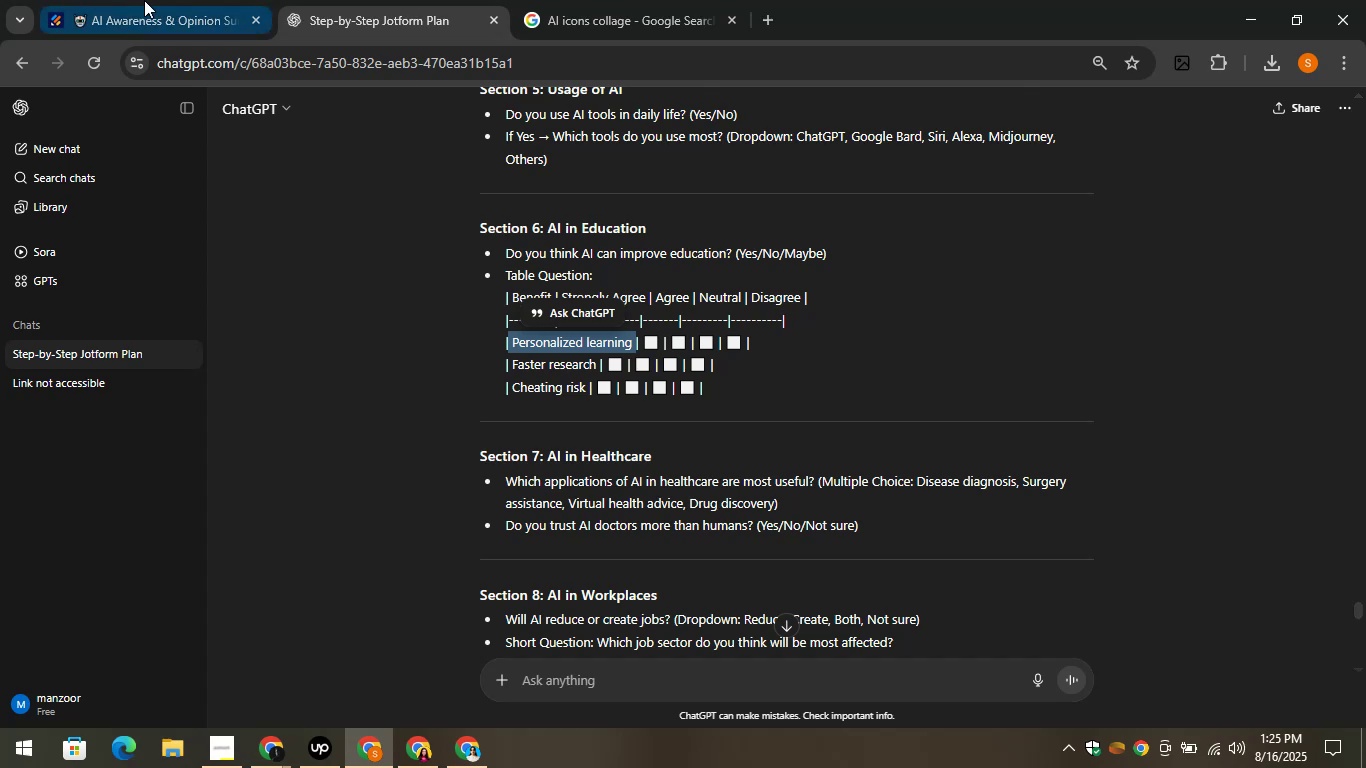 
left_click_drag(start_coordinate=[119, 0], to_coordinate=[114, 0])
 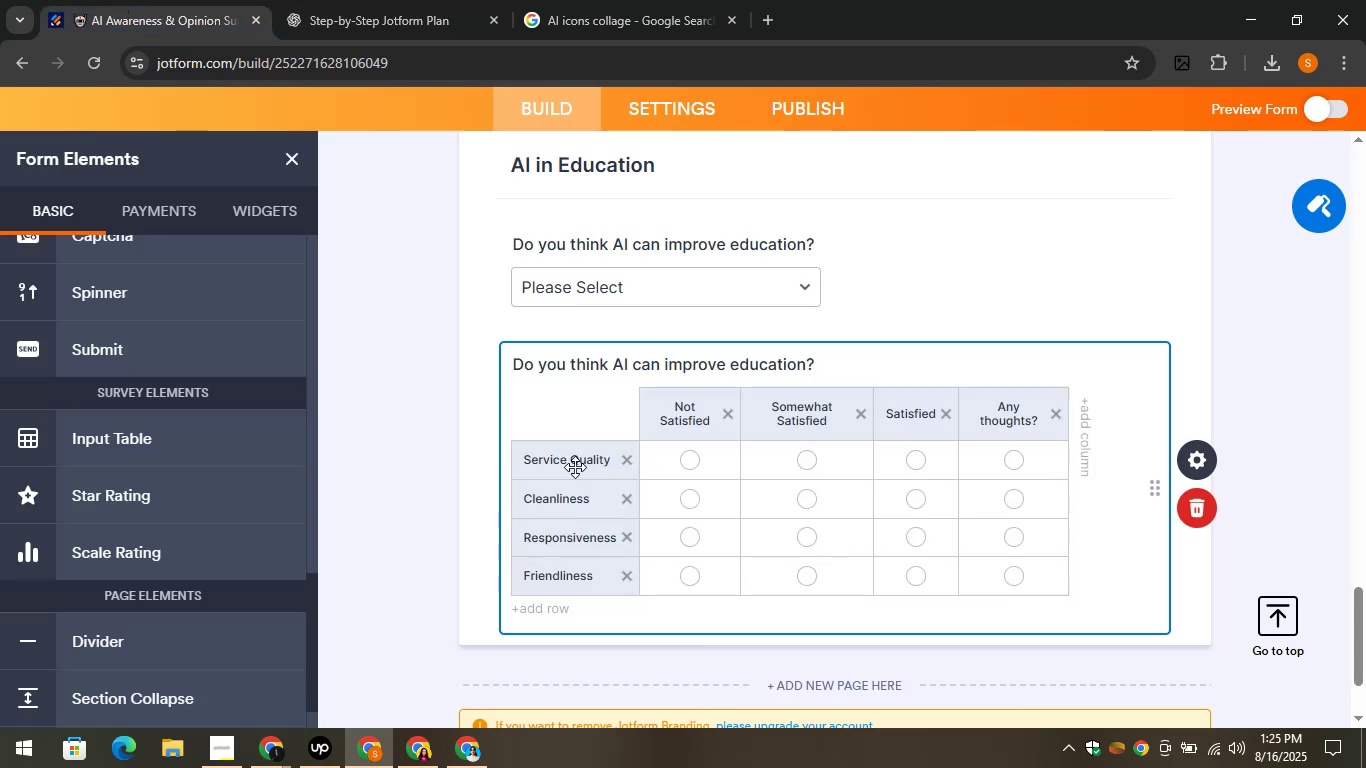 
double_click([575, 466])
 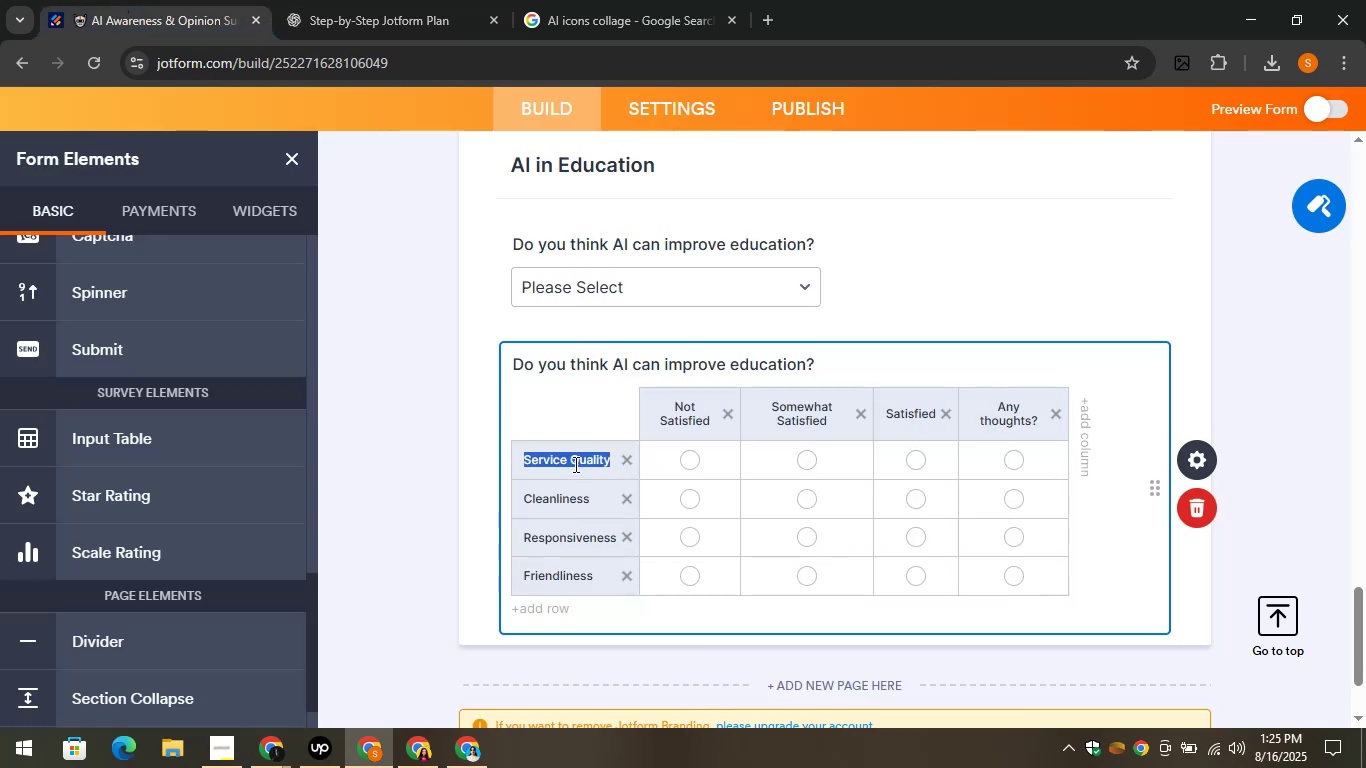 
key(Control+V)
 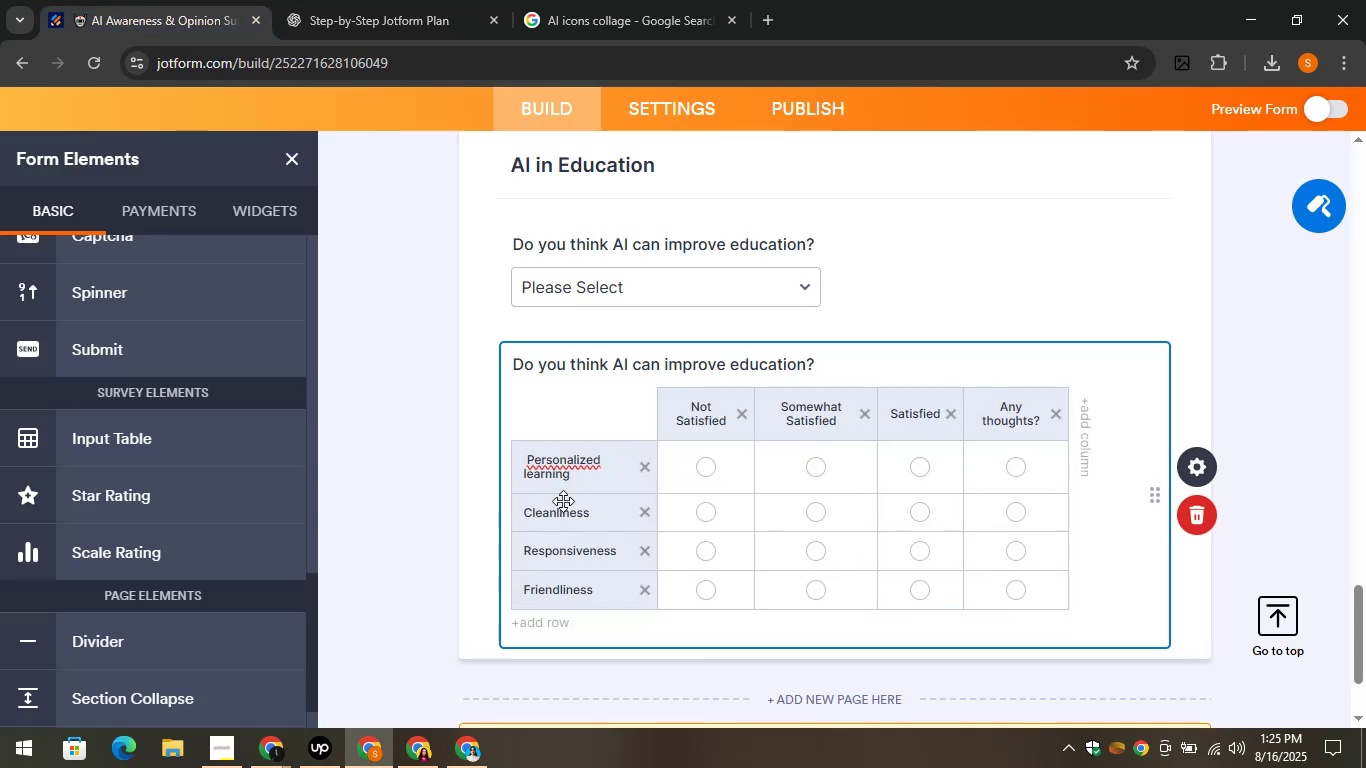 
wait(11.95)
 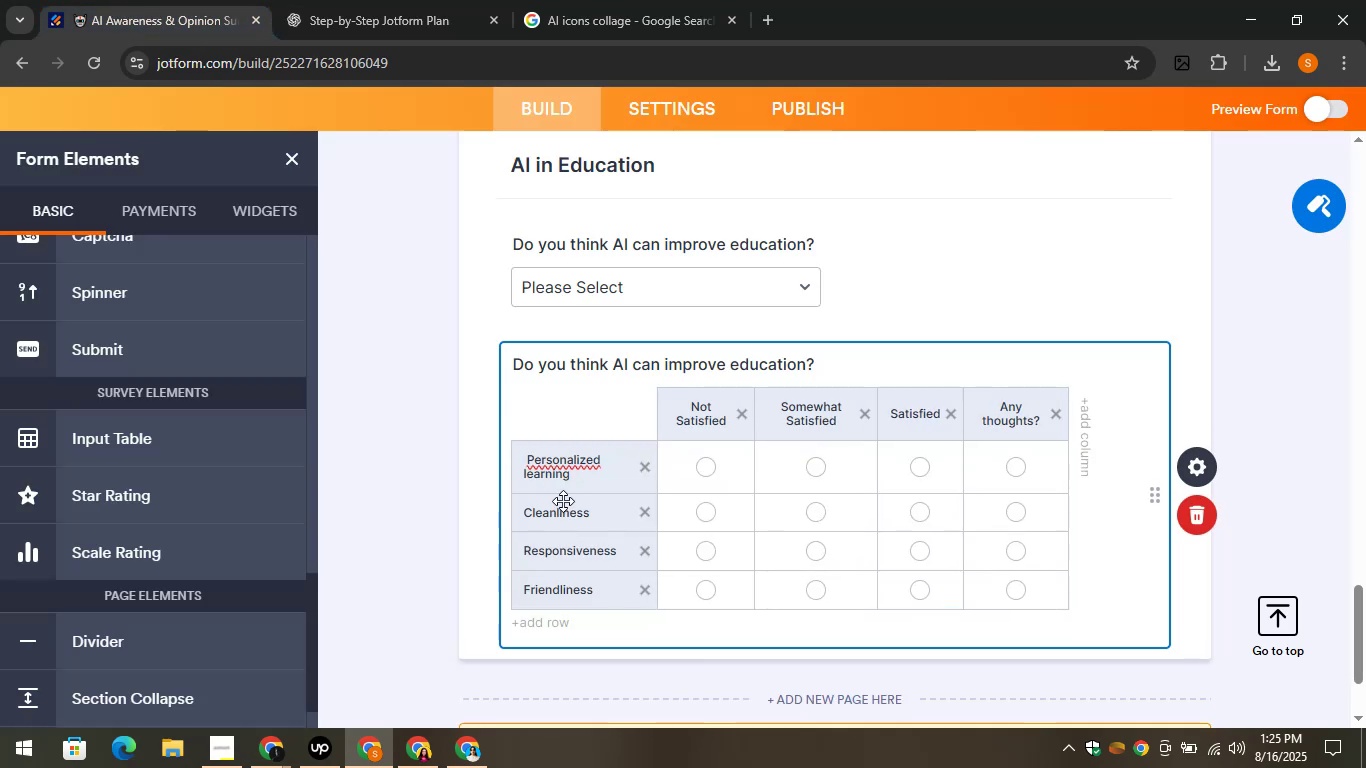 
left_click([344, 0])
 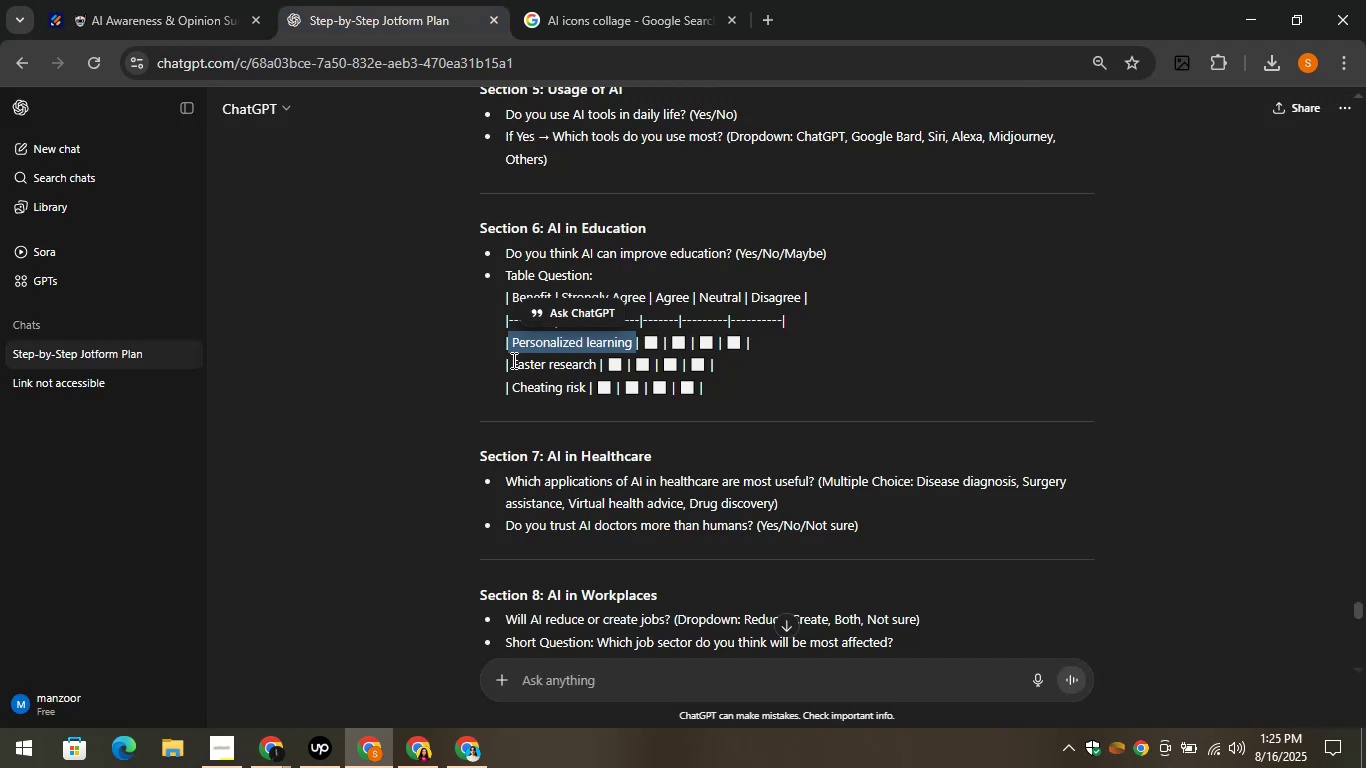 
left_click_drag(start_coordinate=[513, 360], to_coordinate=[598, 360])
 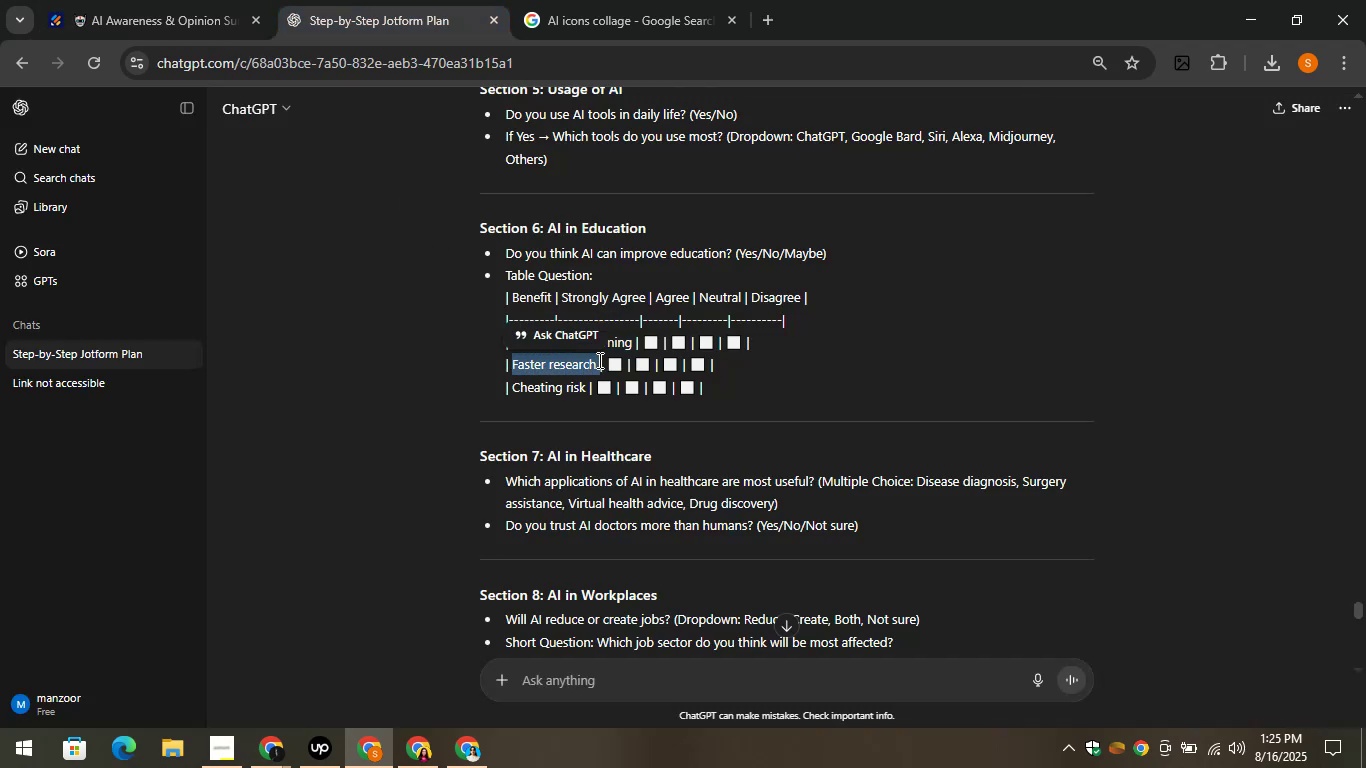 
key(Control+C)
 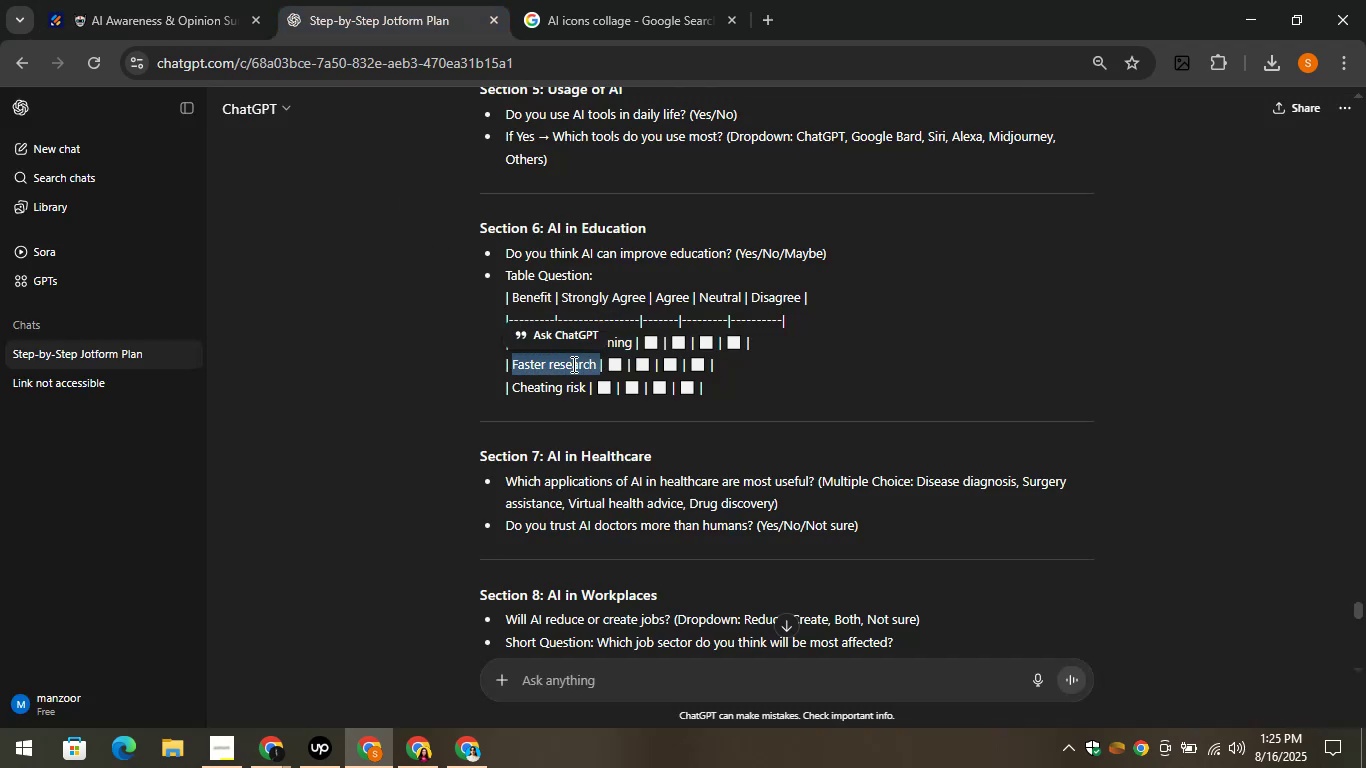 
key(Control+C)
 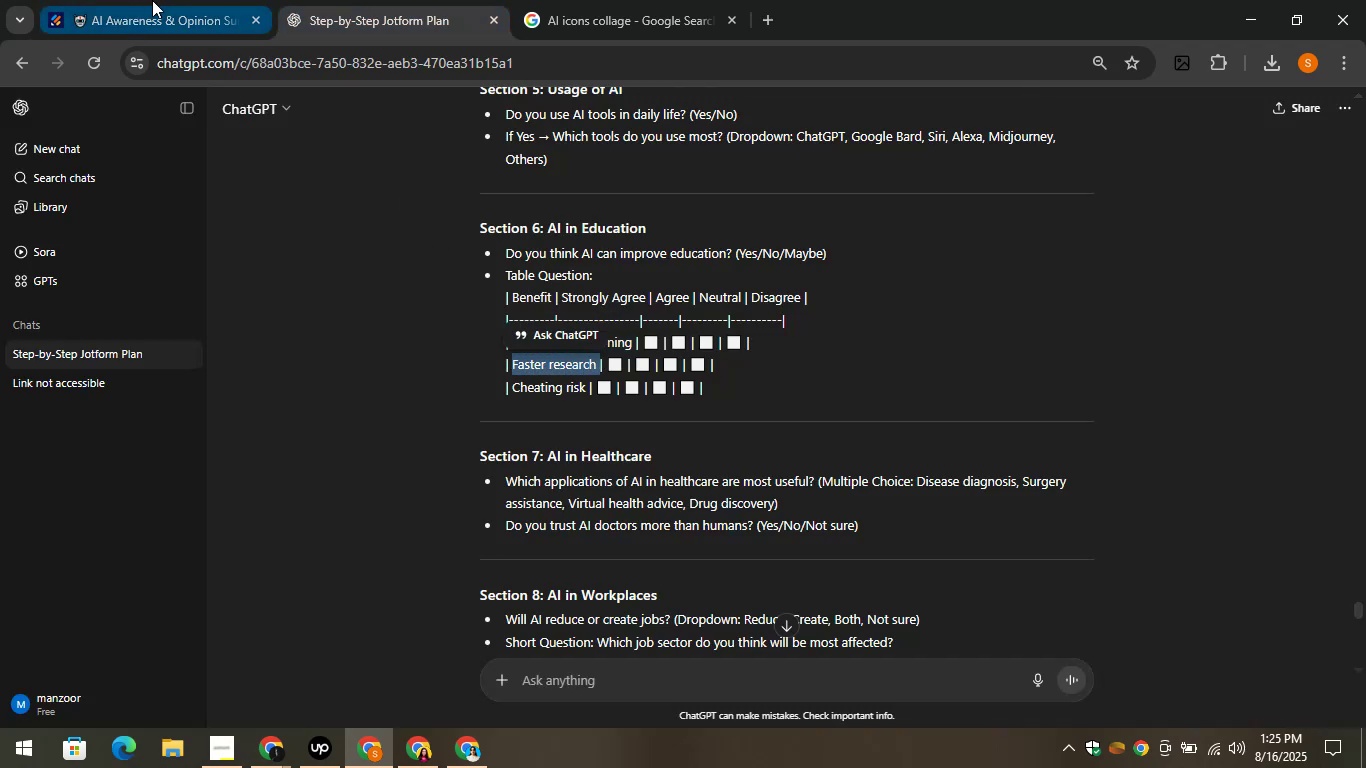 
left_click([151, 0])
 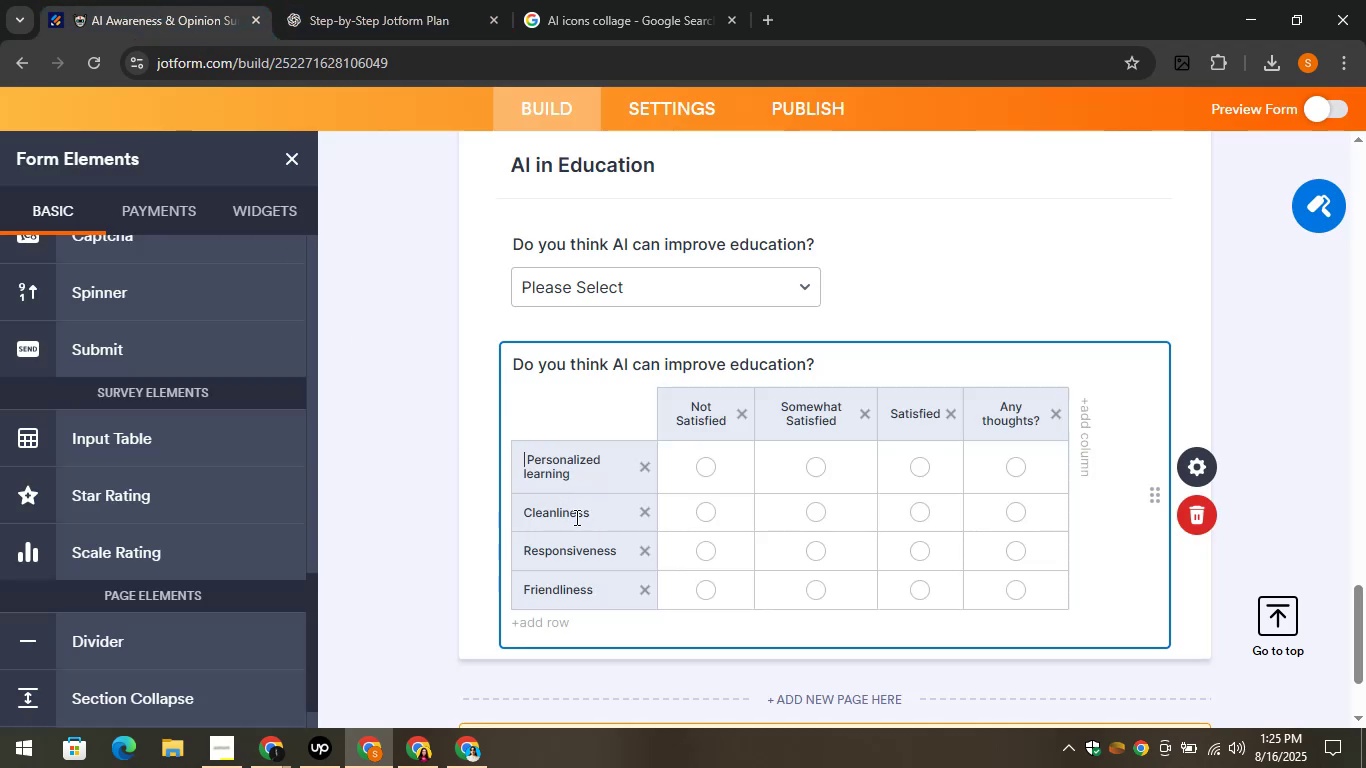 
double_click([573, 517])
 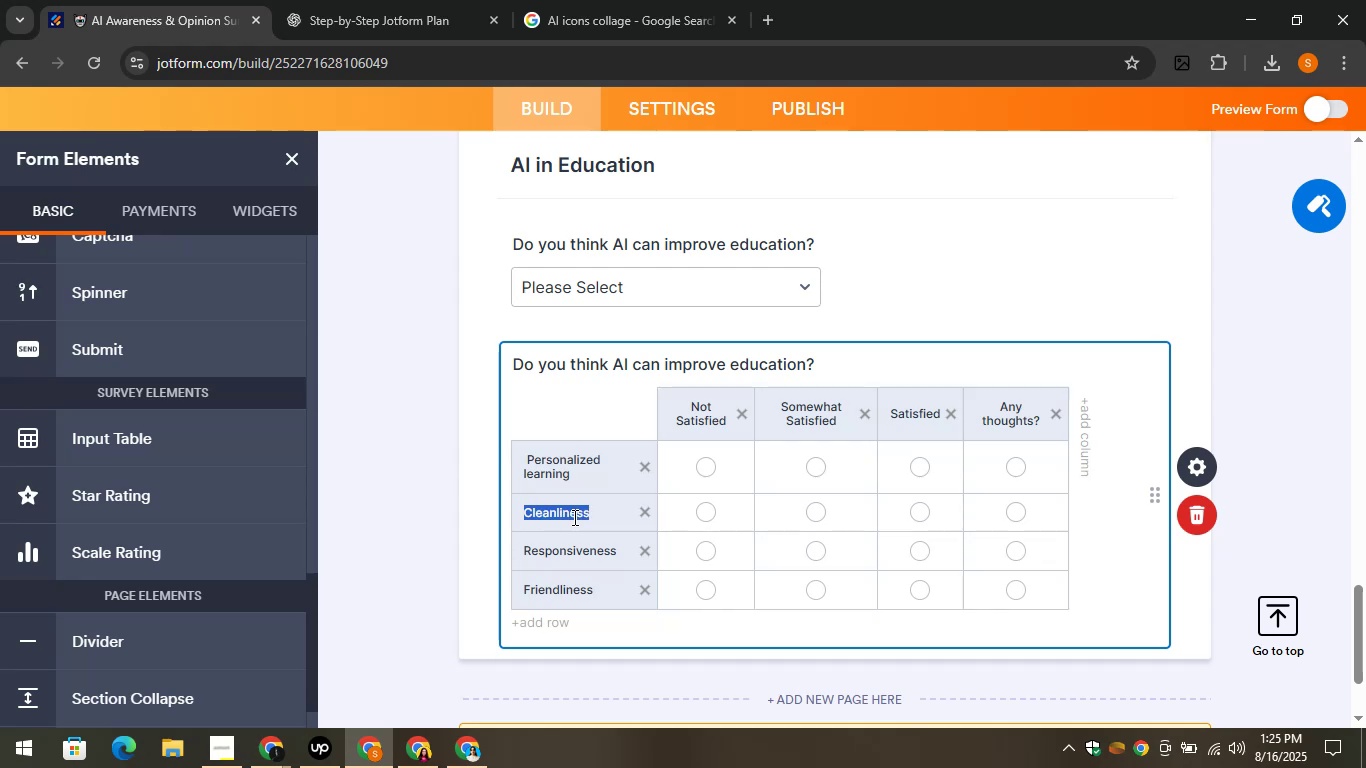 
key(Control+V)
 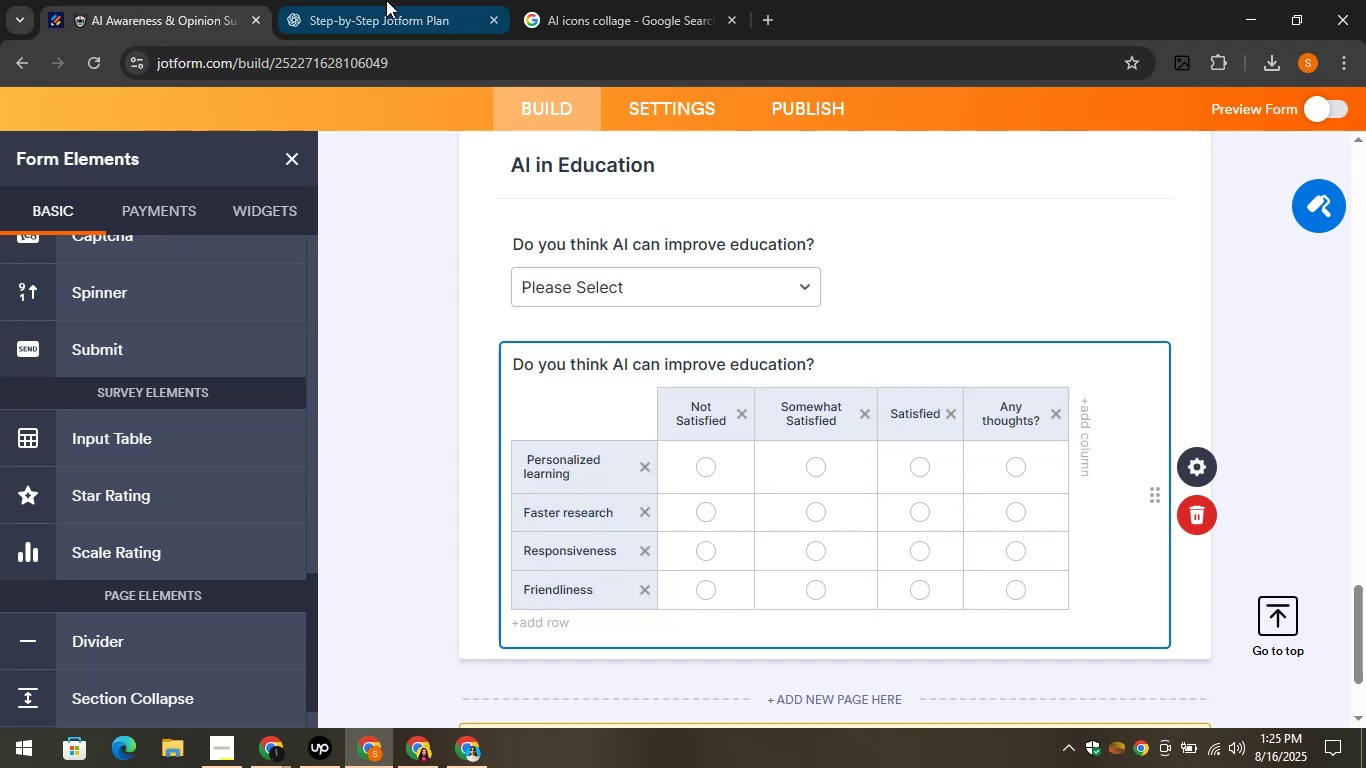 
left_click([376, 0])
 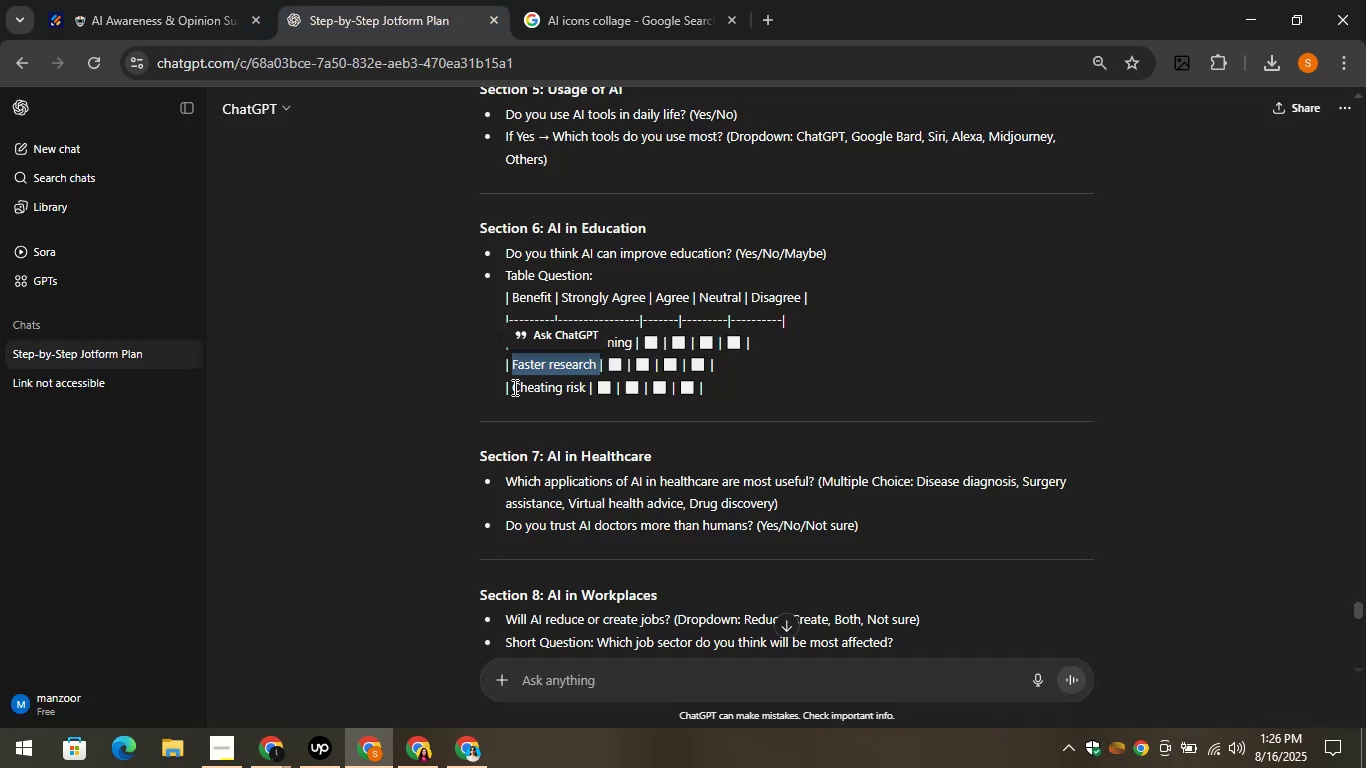 
left_click_drag(start_coordinate=[511, 387], to_coordinate=[585, 390])
 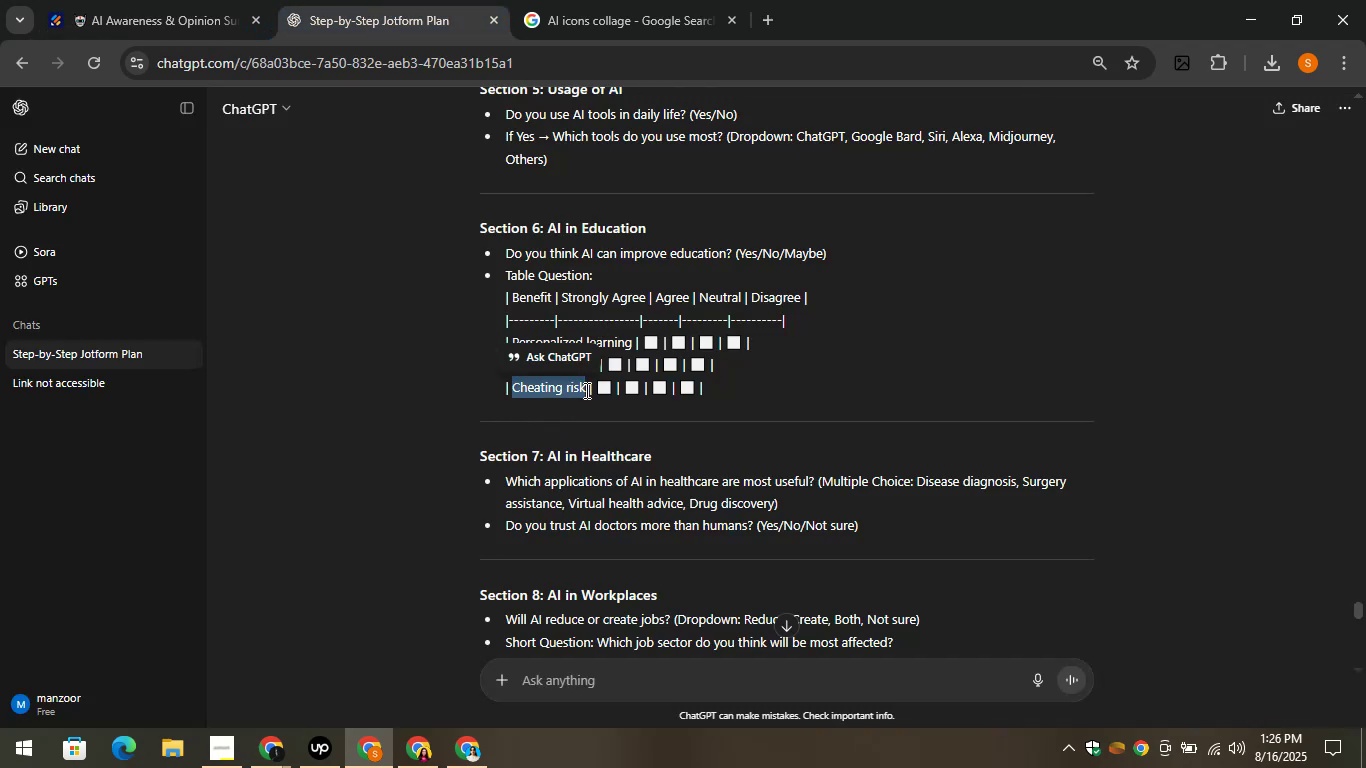 
key(Control+C)
 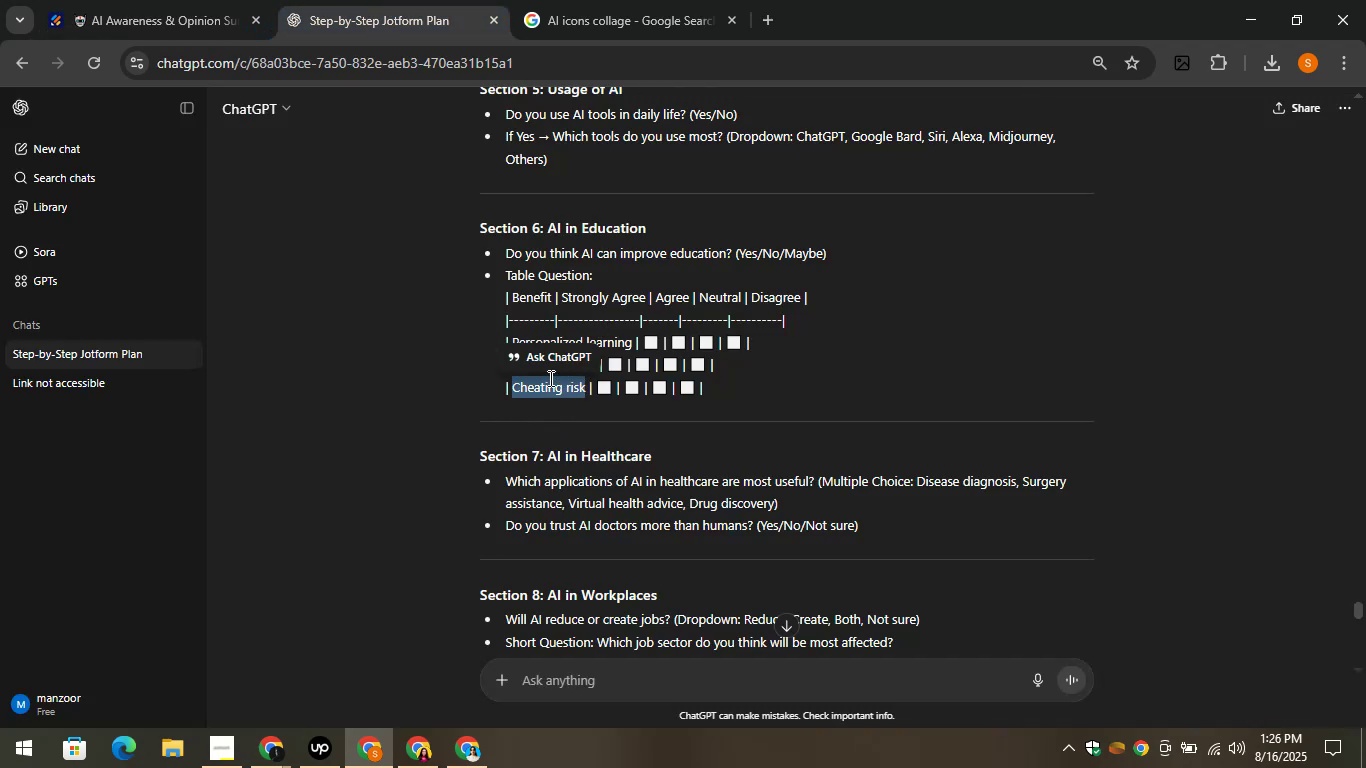 
key(Control+C)
 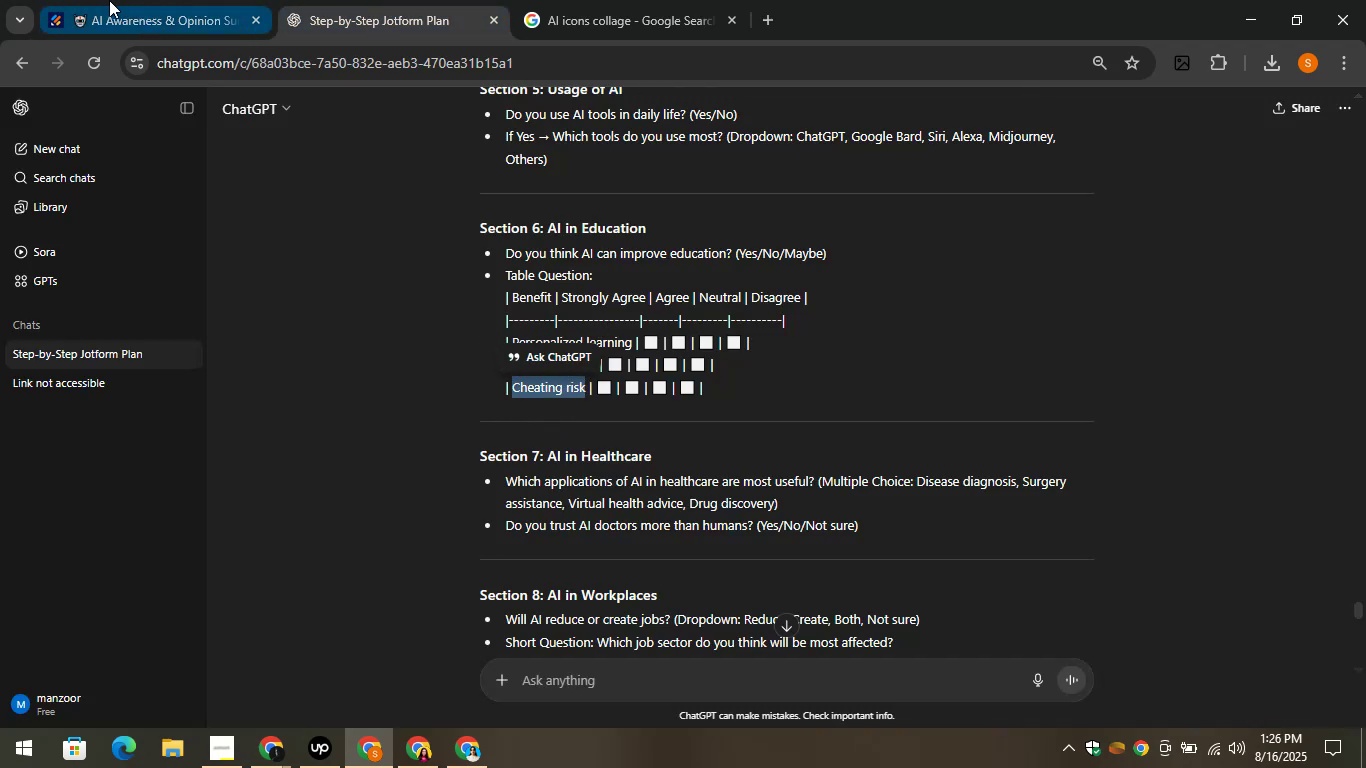 
left_click([109, 0])
 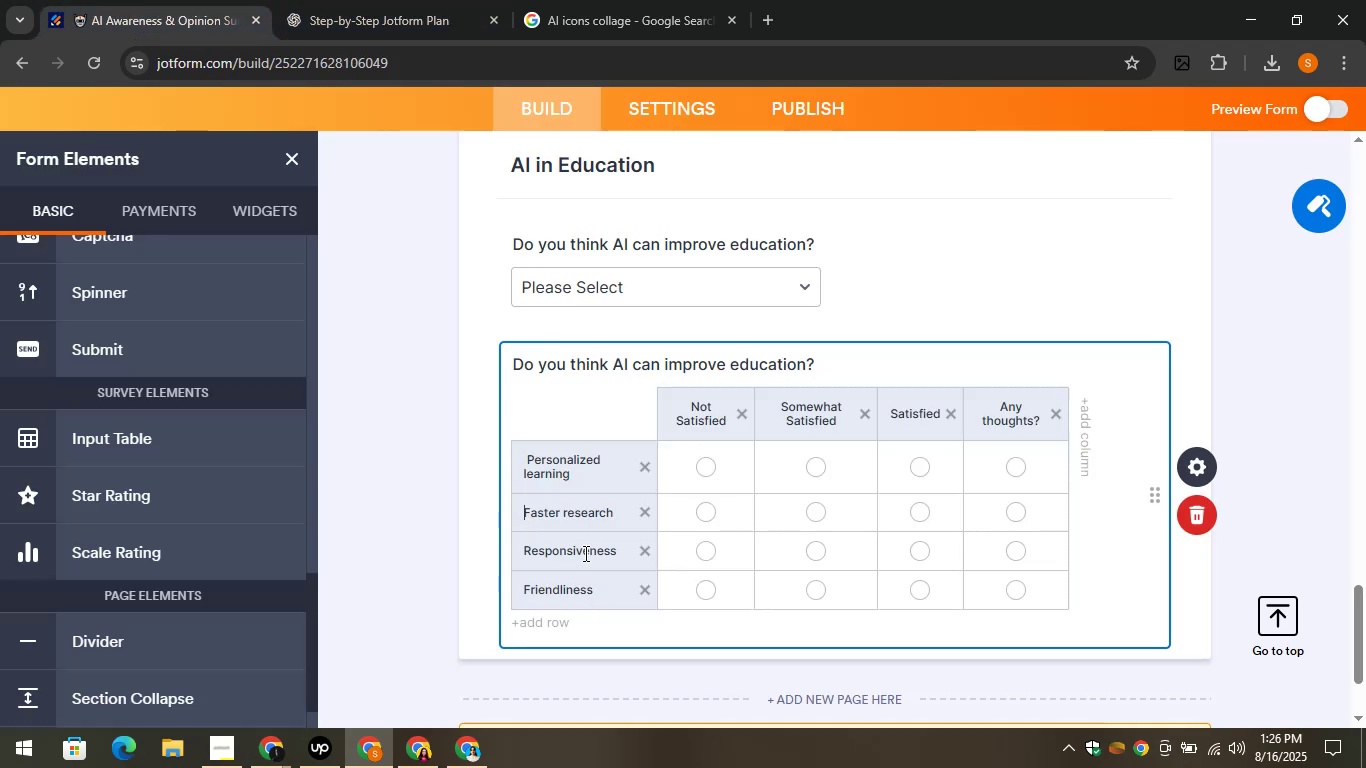 
left_click([582, 552])
 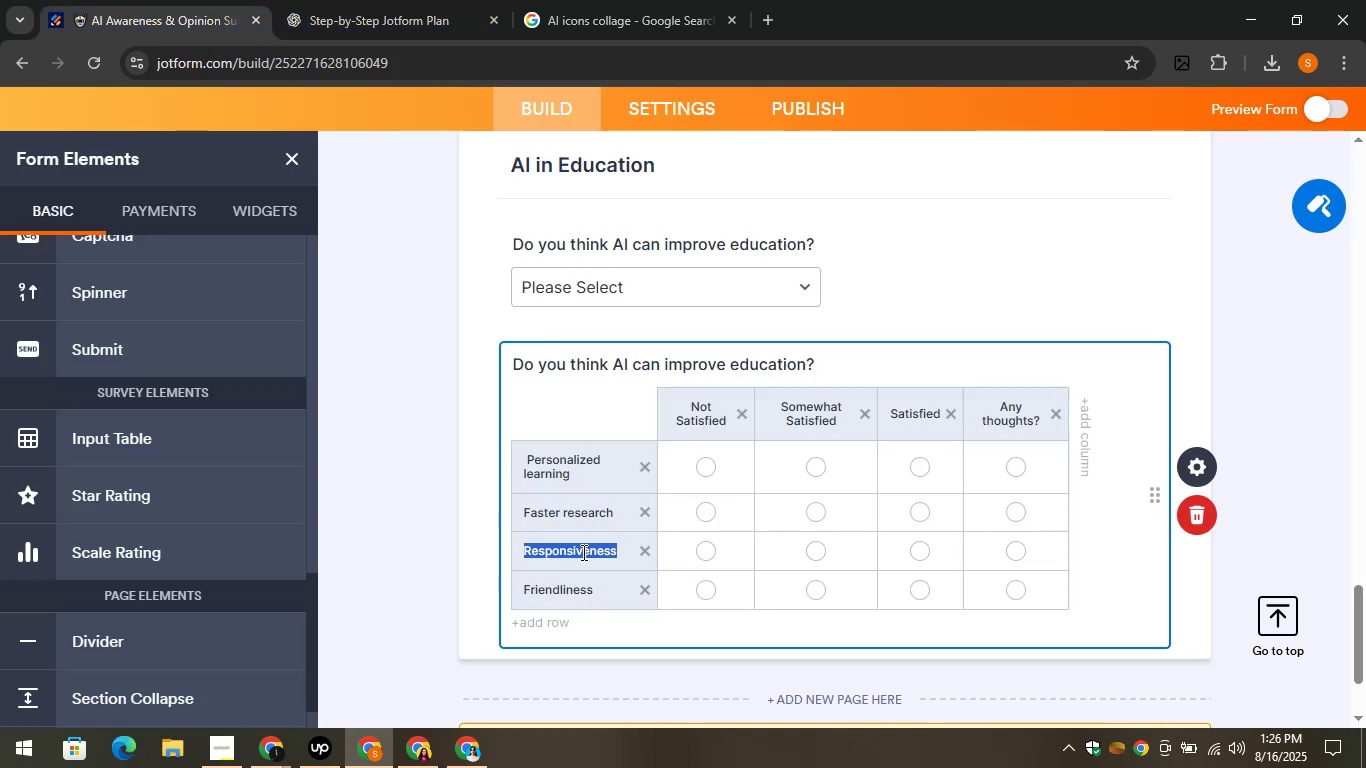 
key(Control+V)
 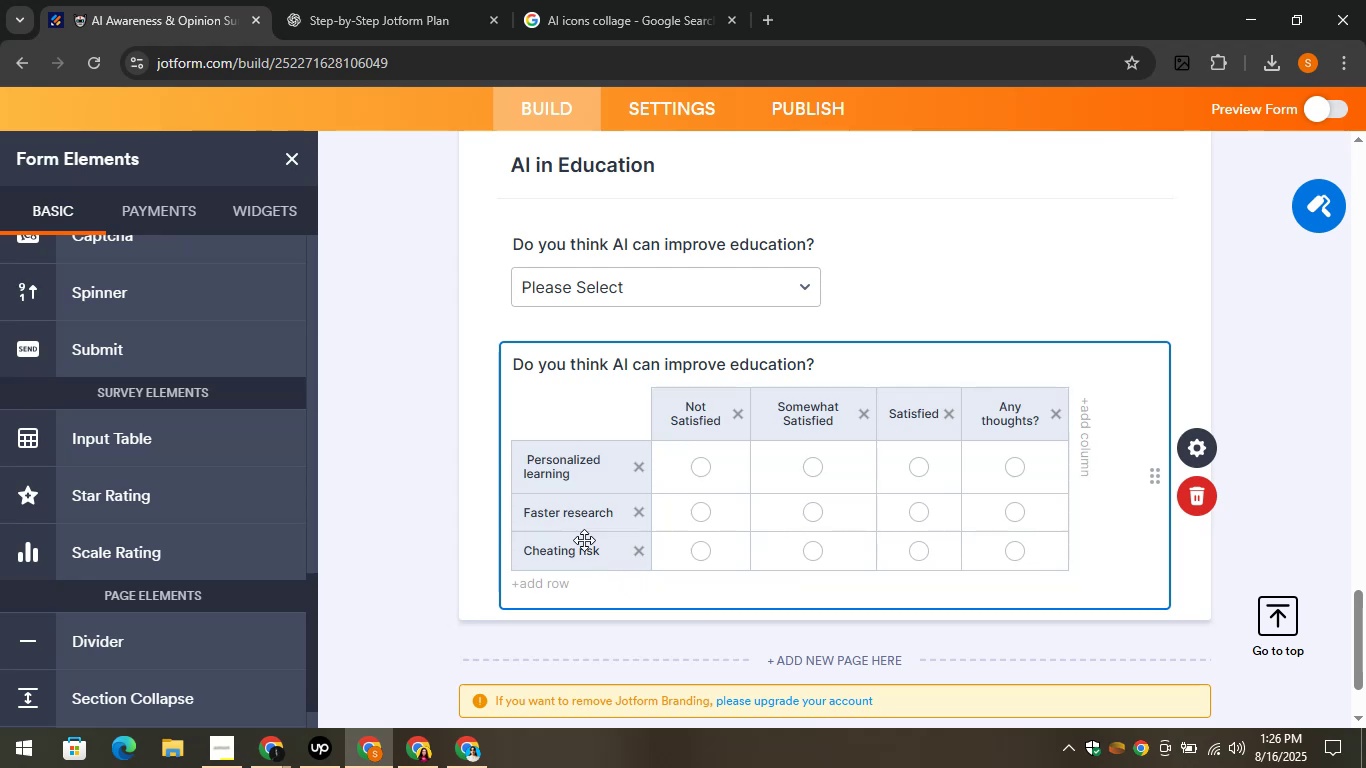 
left_click([382, 0])
 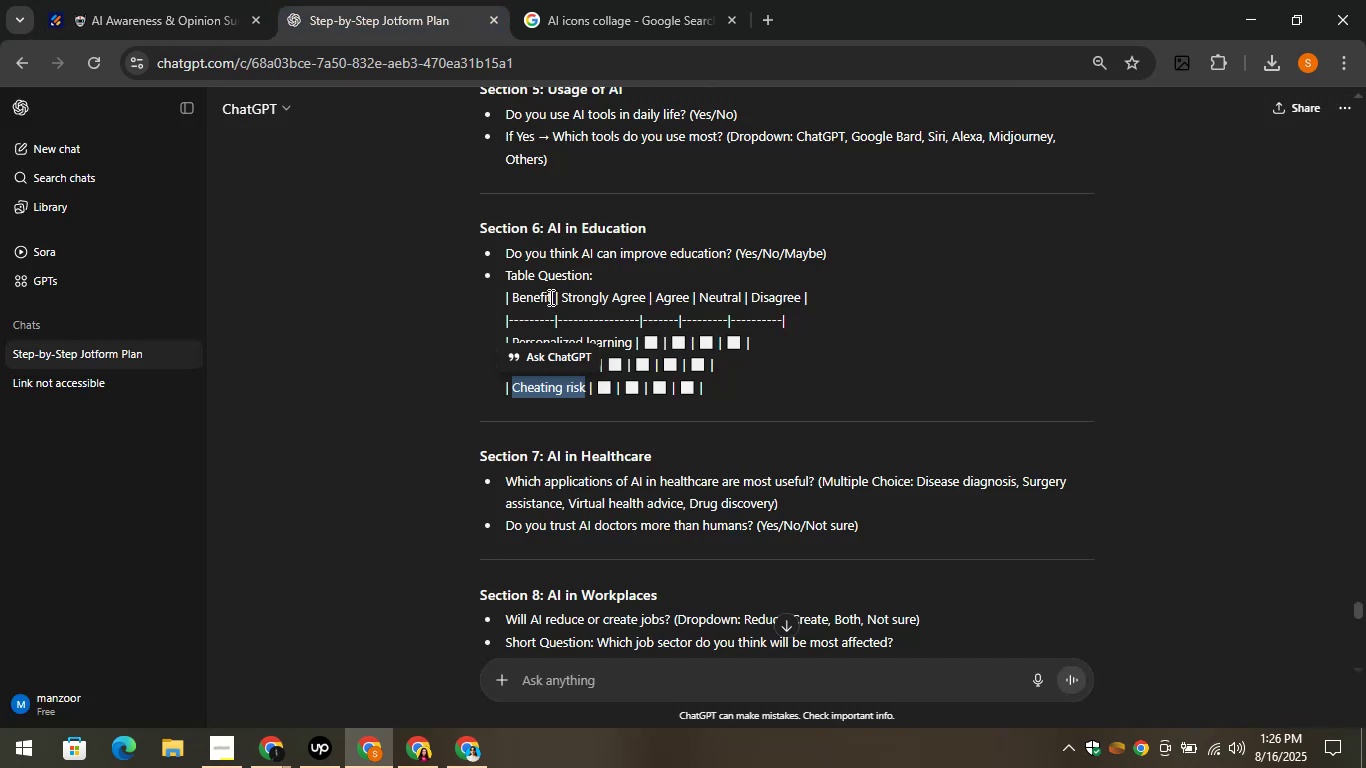 
left_click_drag(start_coordinate=[549, 297], to_coordinate=[512, 287])
 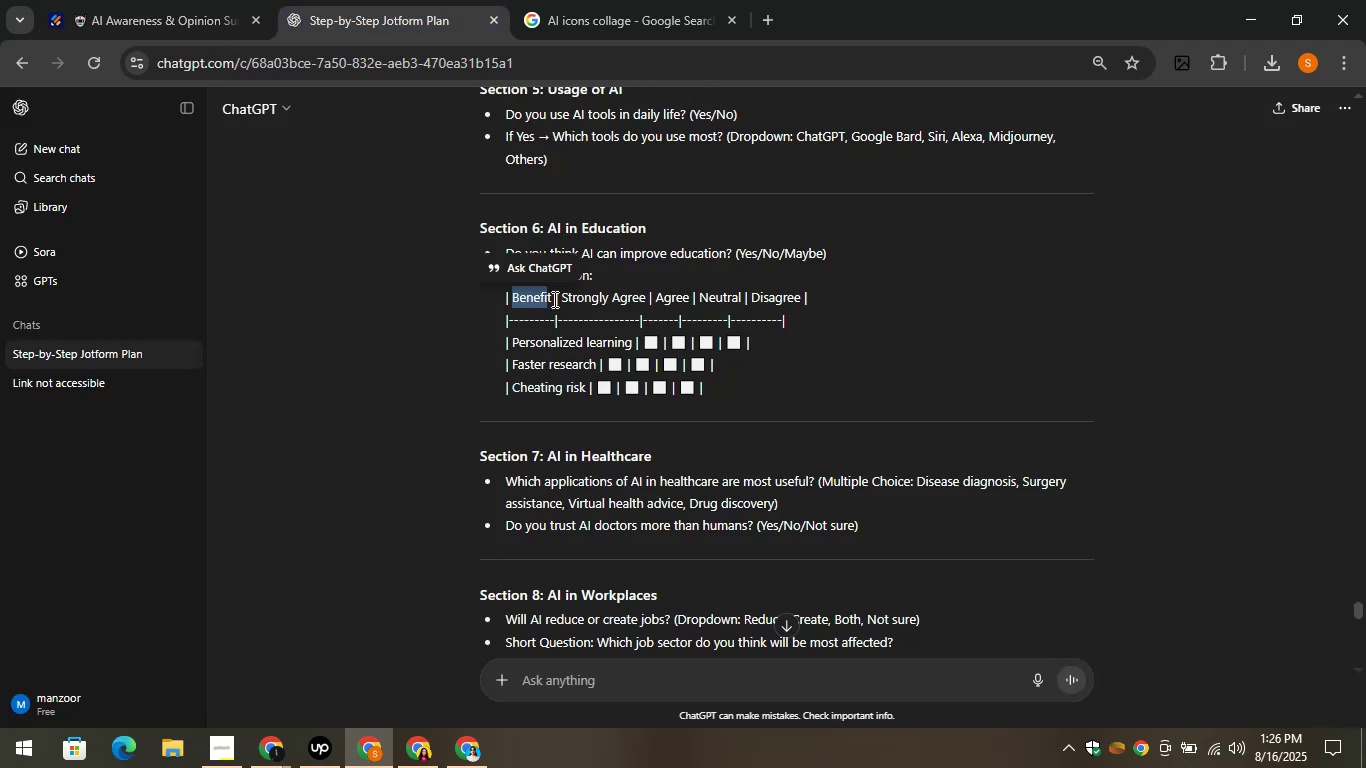 
left_click([553, 299])
 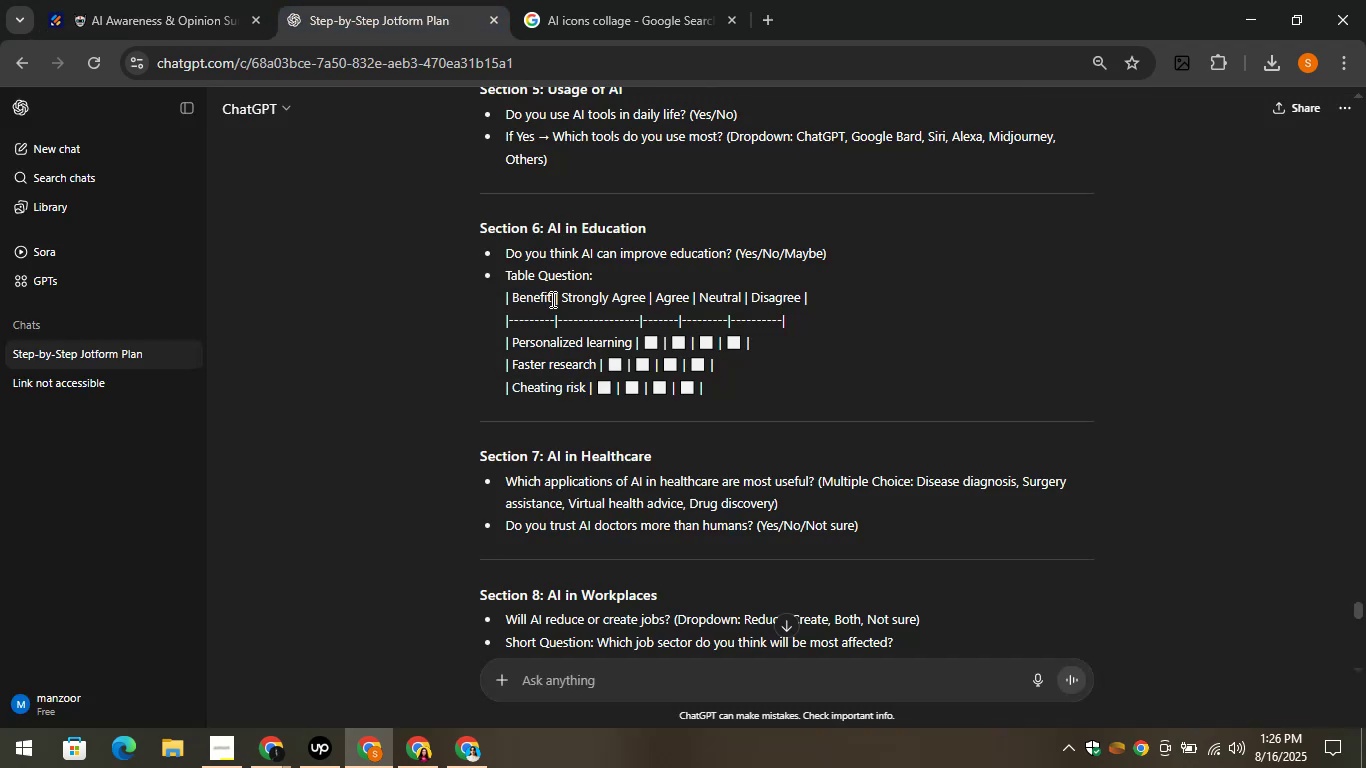 
left_click_drag(start_coordinate=[551, 299], to_coordinate=[513, 290])
 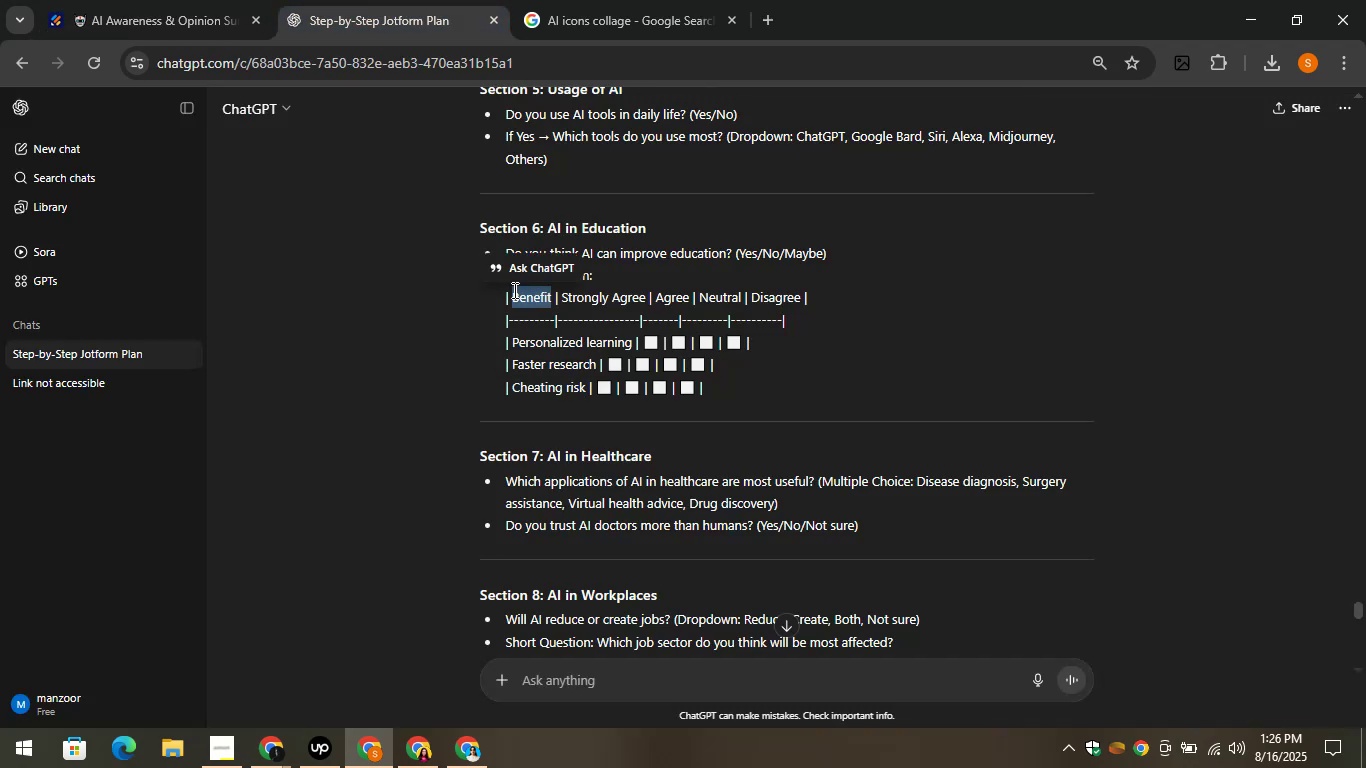 
key(Control+C)
 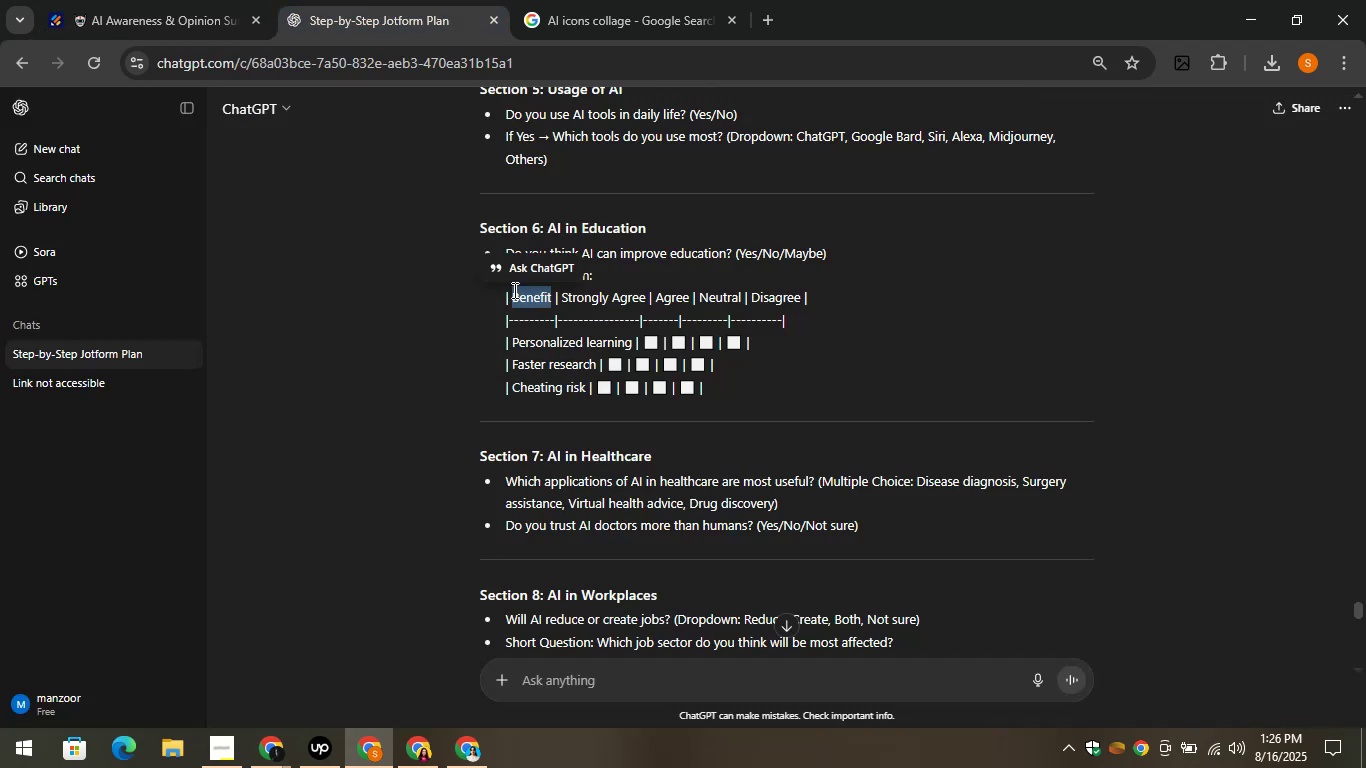 
key(Control+C)
 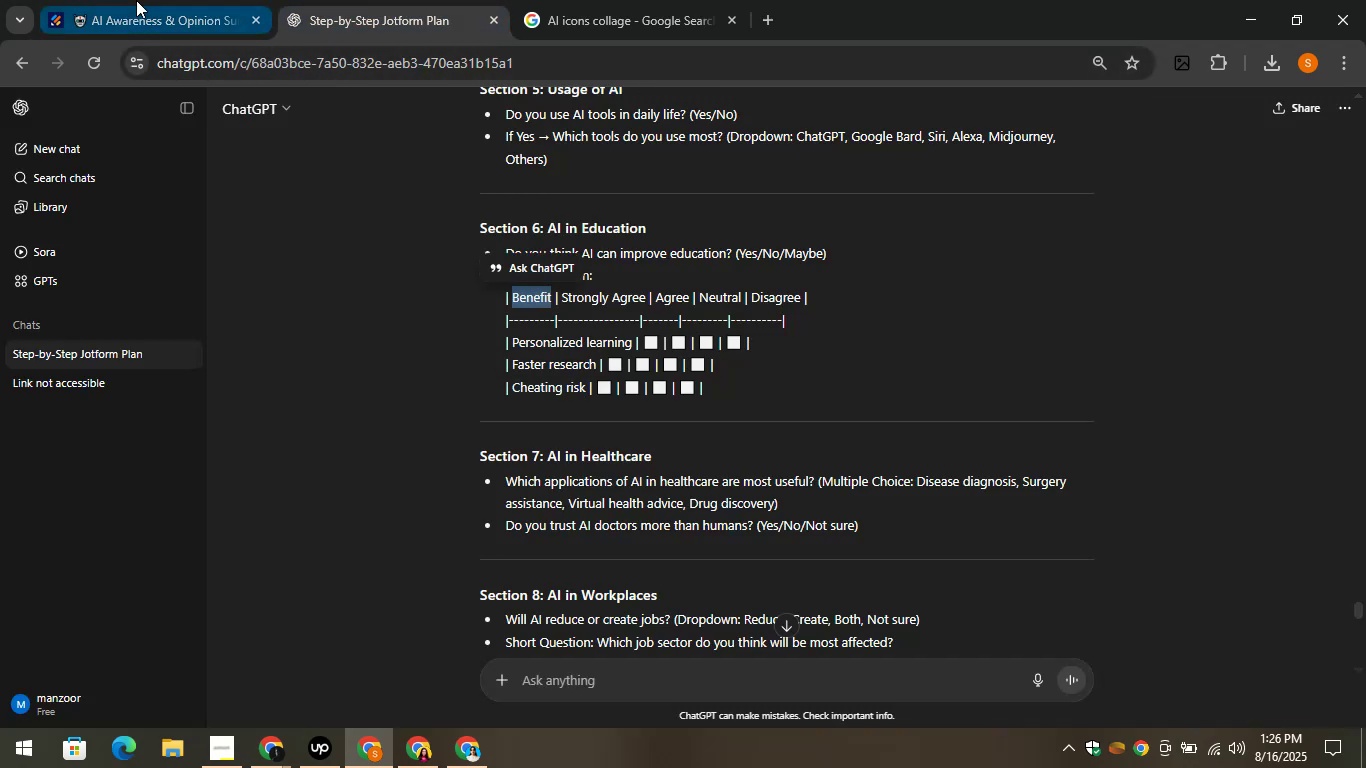 
left_click([135, 0])
 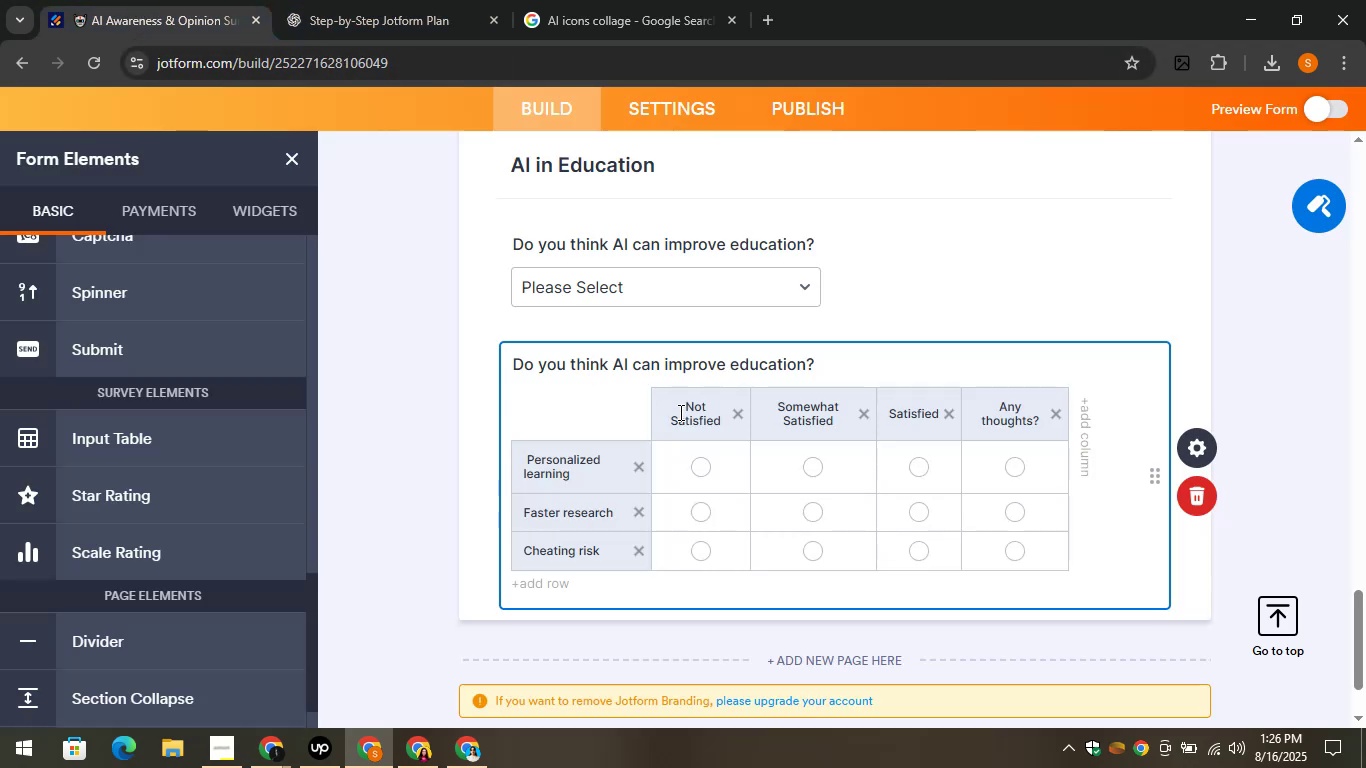 
left_click([679, 412])
 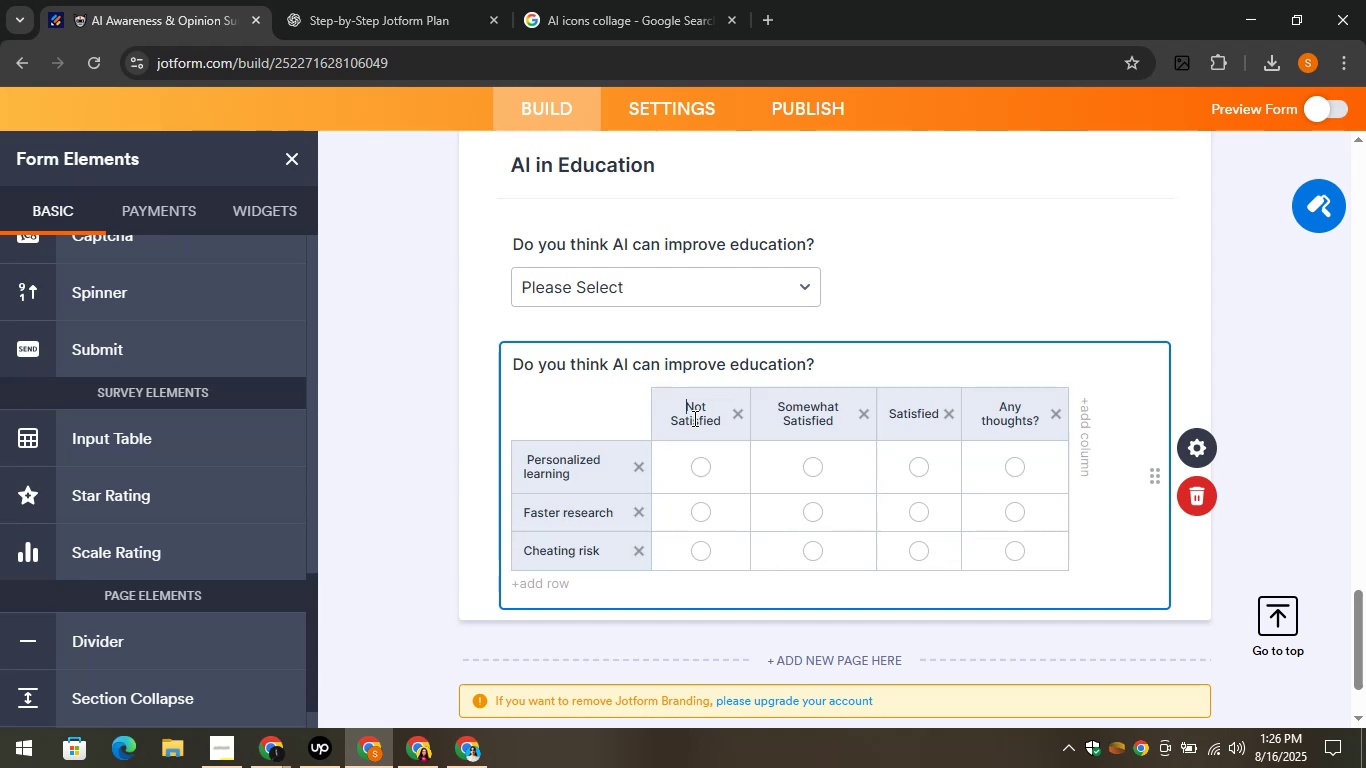 
key(Control+A)
 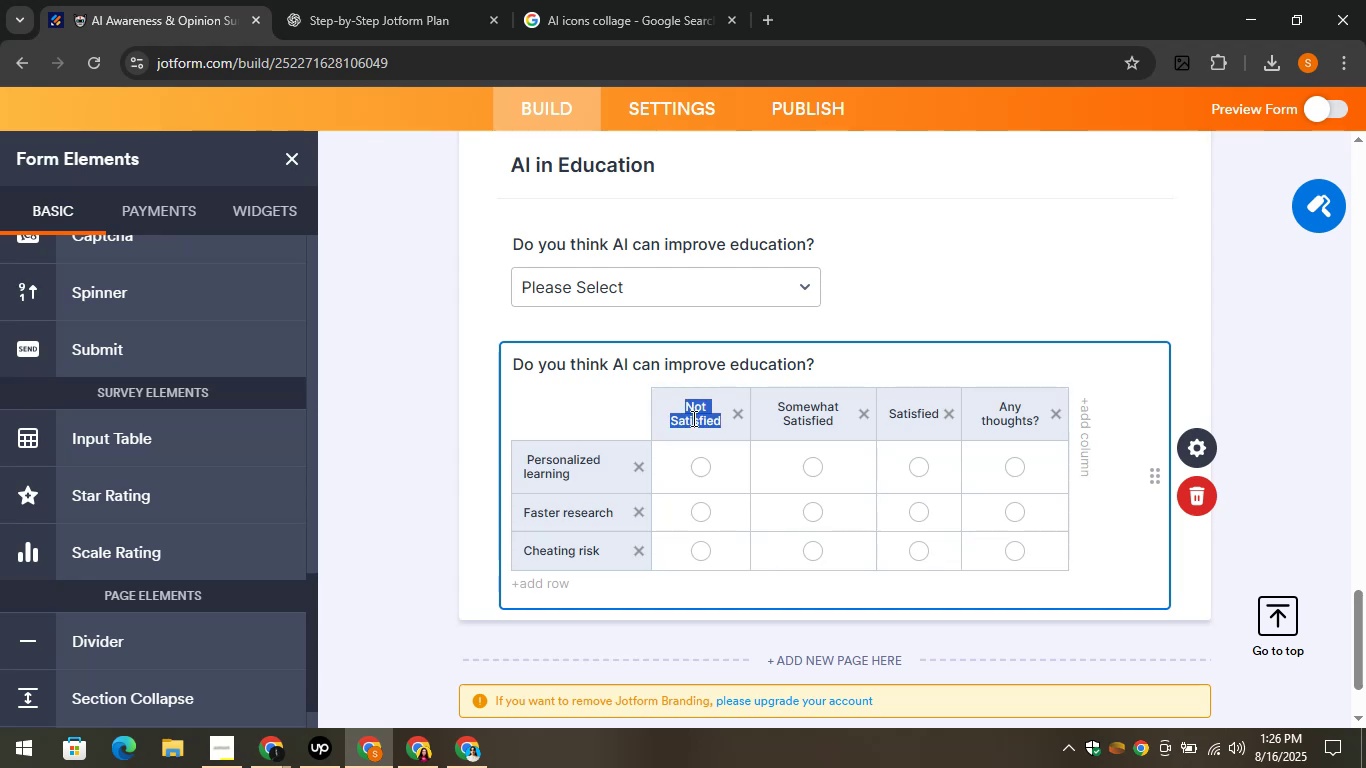 
key(Control+V)
 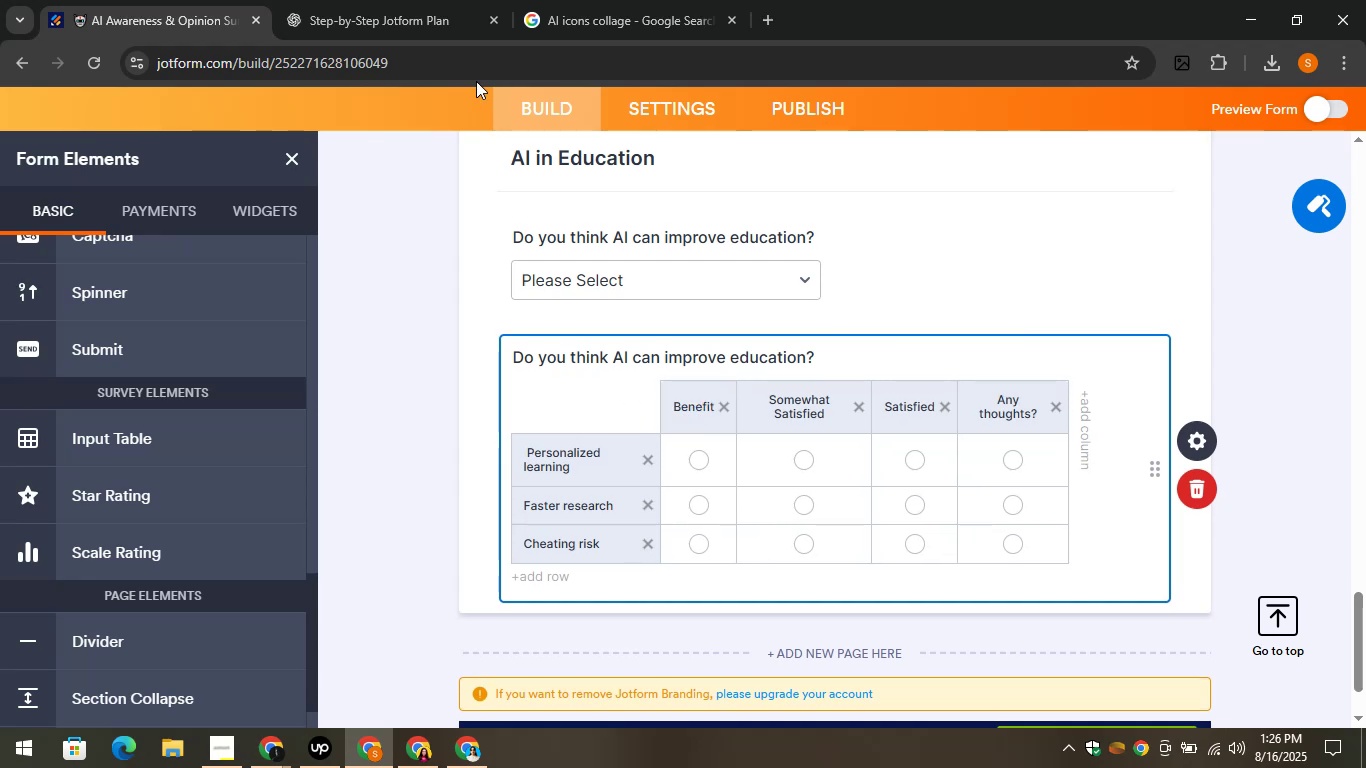 
left_click_drag(start_coordinate=[707, 273], to_coordinate=[1115, 680])
 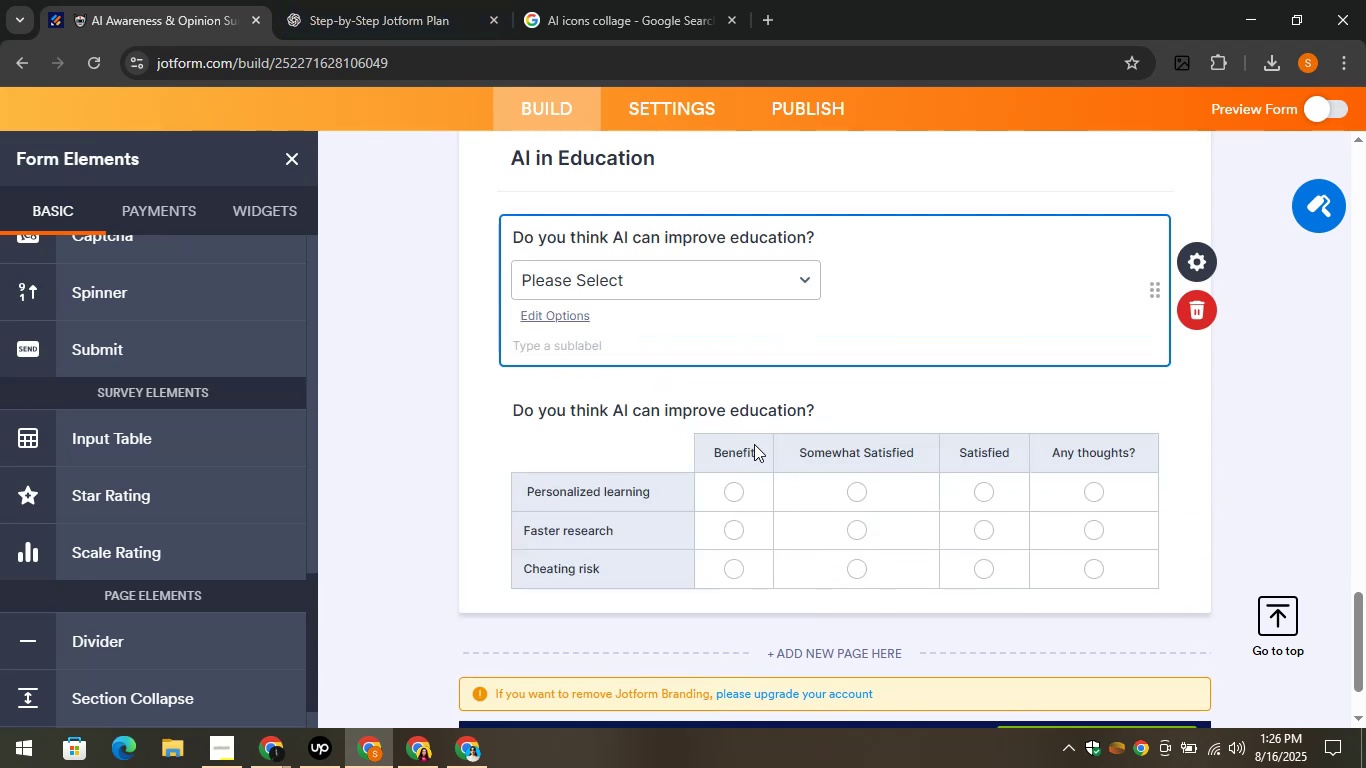 
left_click([832, 443])
 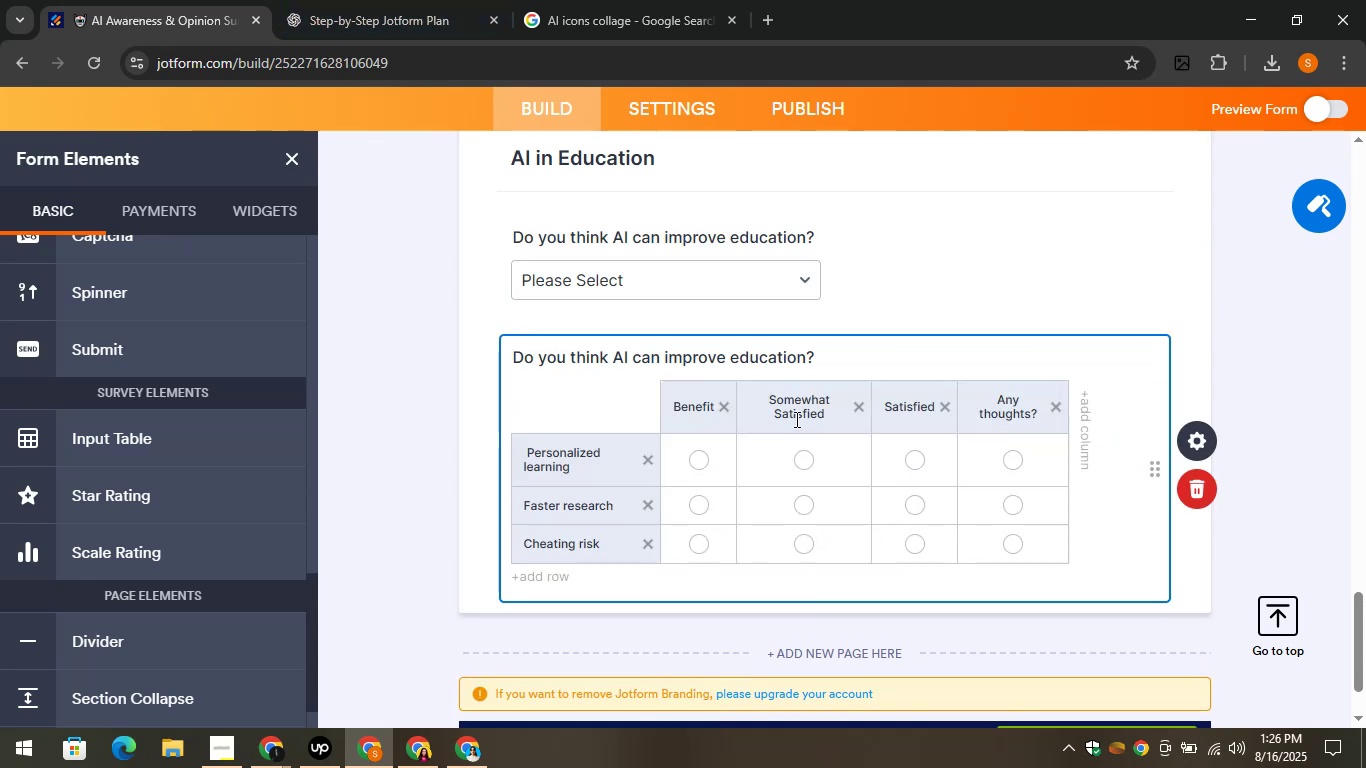 
left_click([795, 417])
 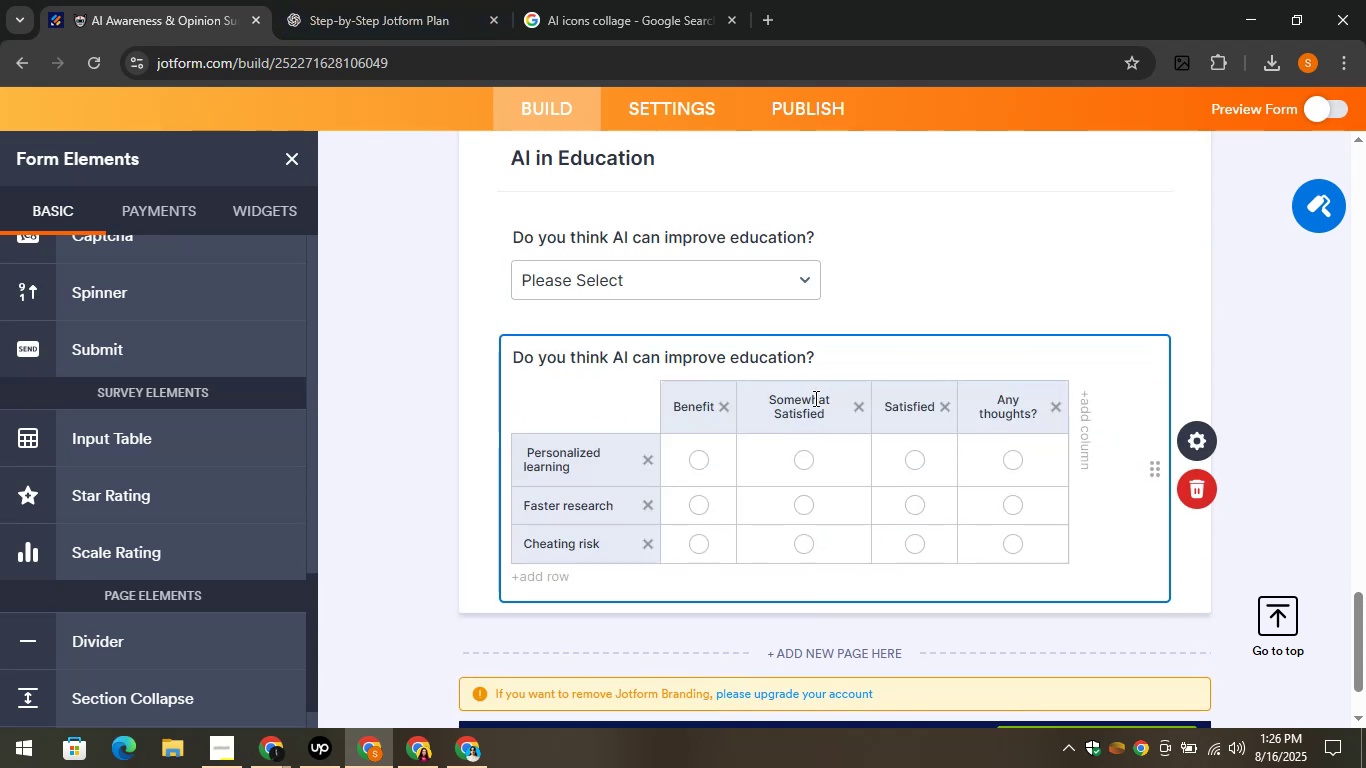 
left_click([814, 398])
 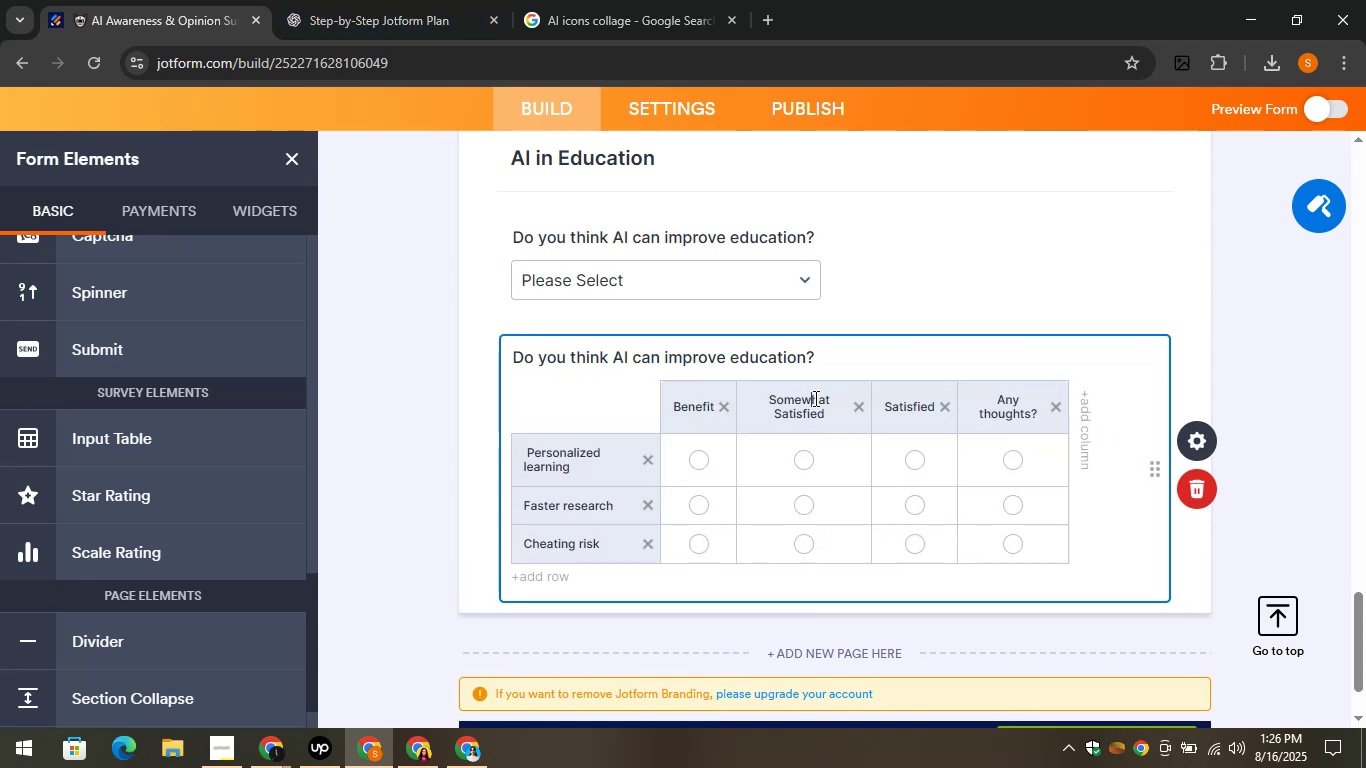 
key(Control+A)
 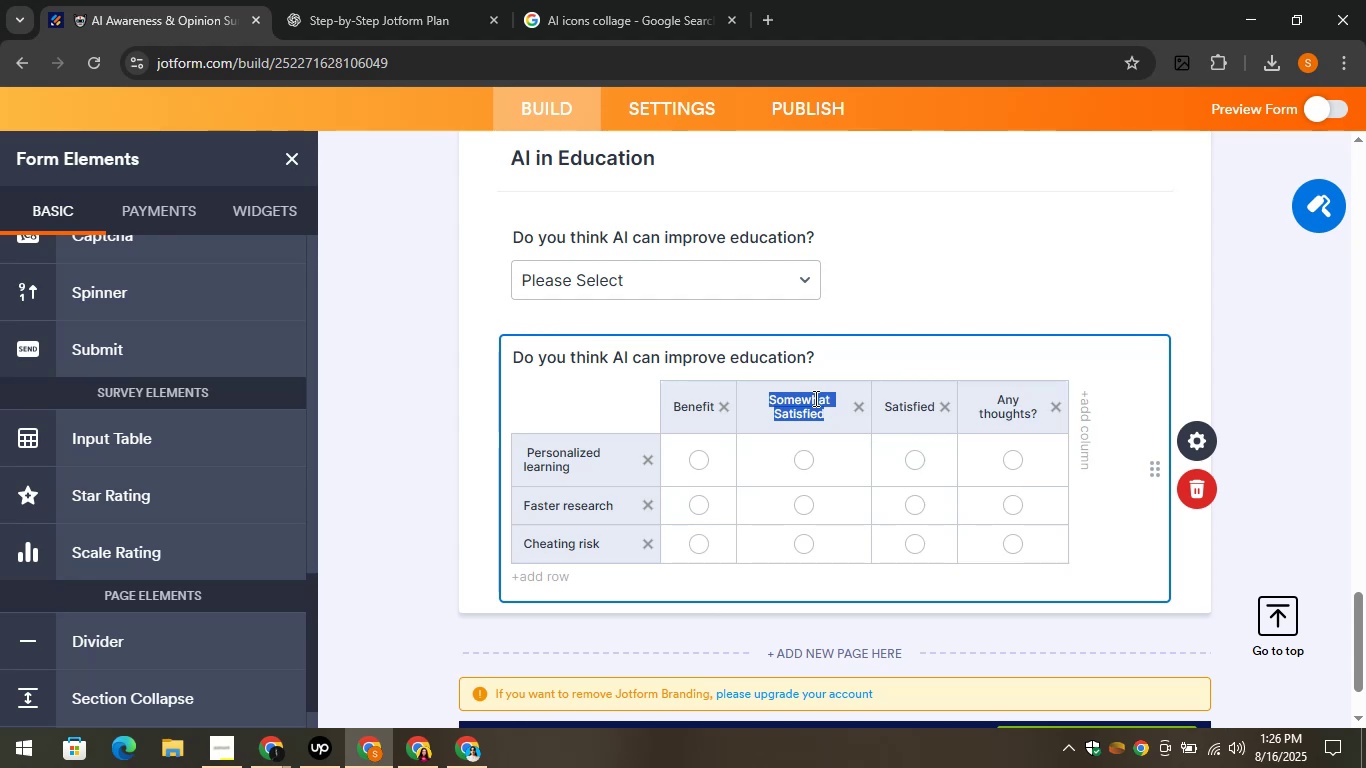 
wait(10.67)
 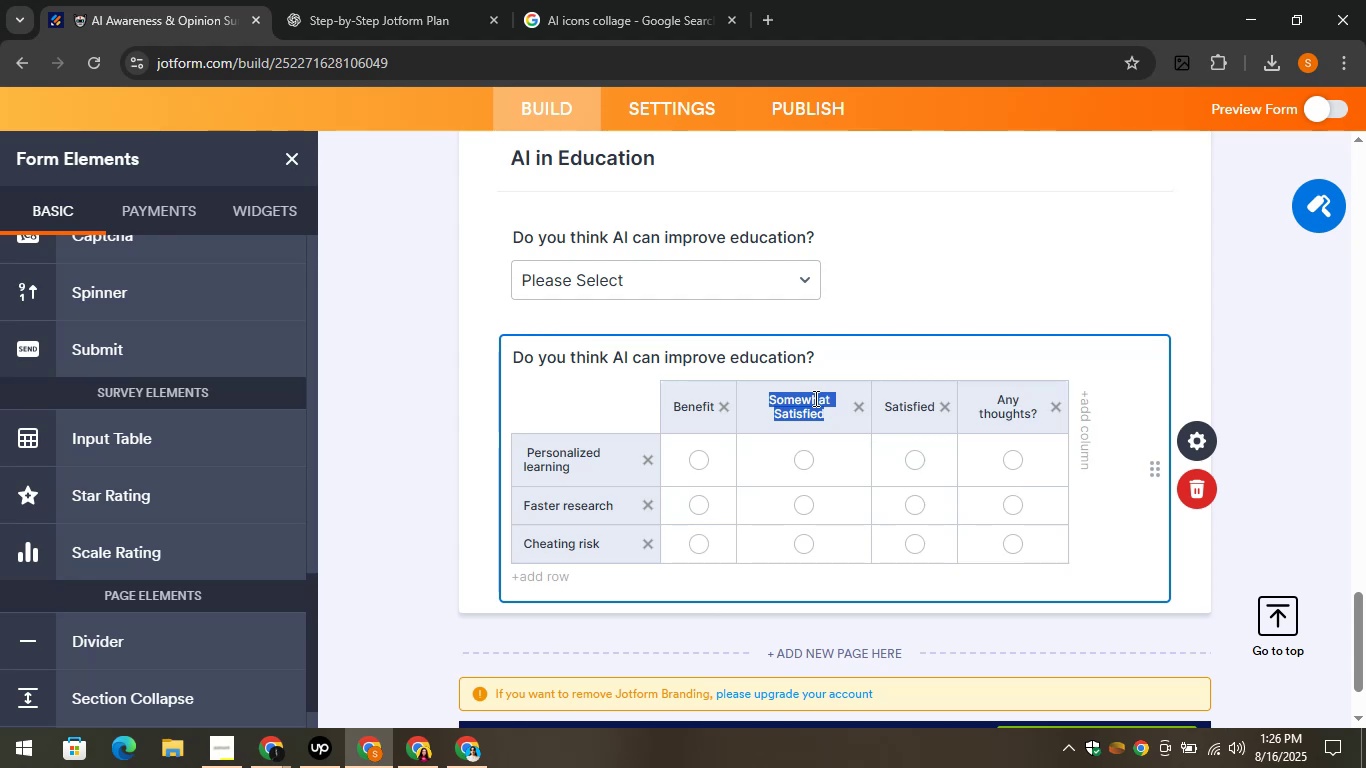 
left_click([402, 0])
 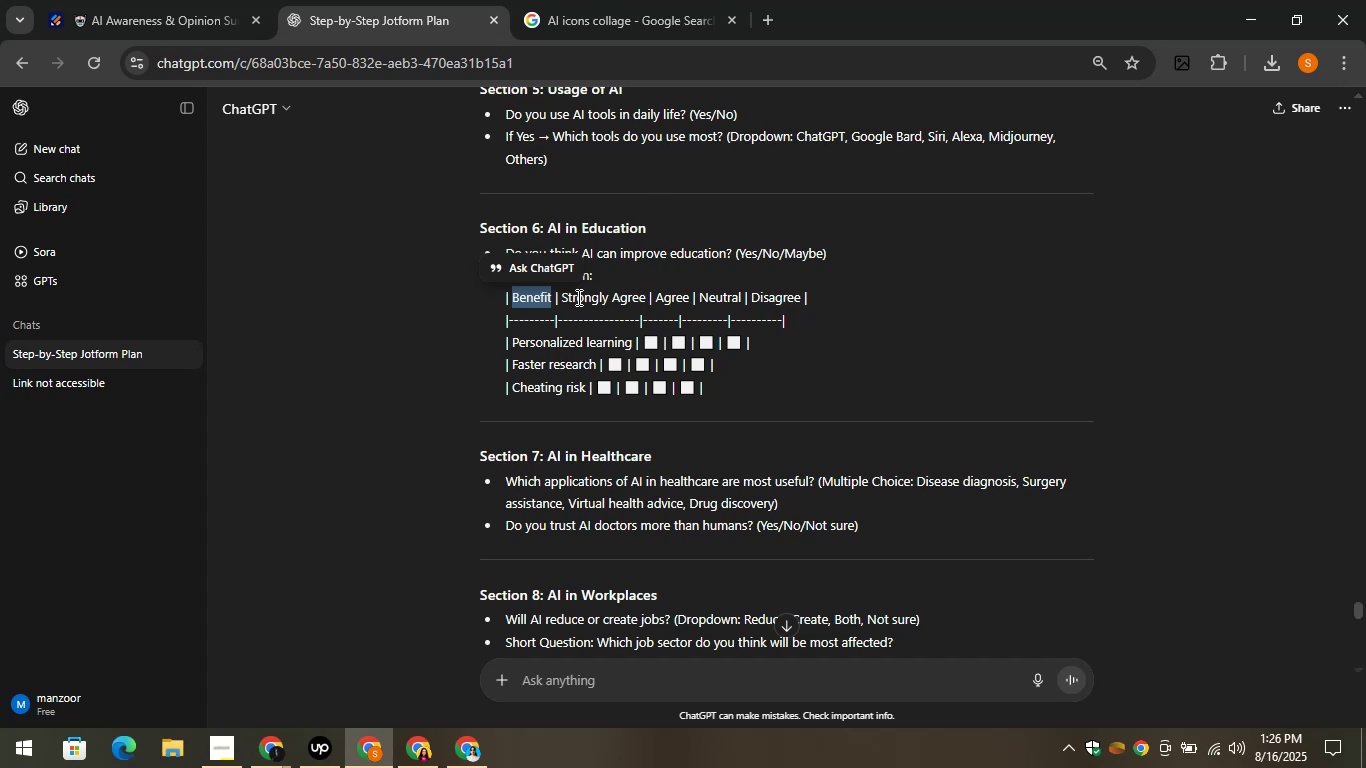 
left_click_drag(start_coordinate=[561, 301], to_coordinate=[643, 303])
 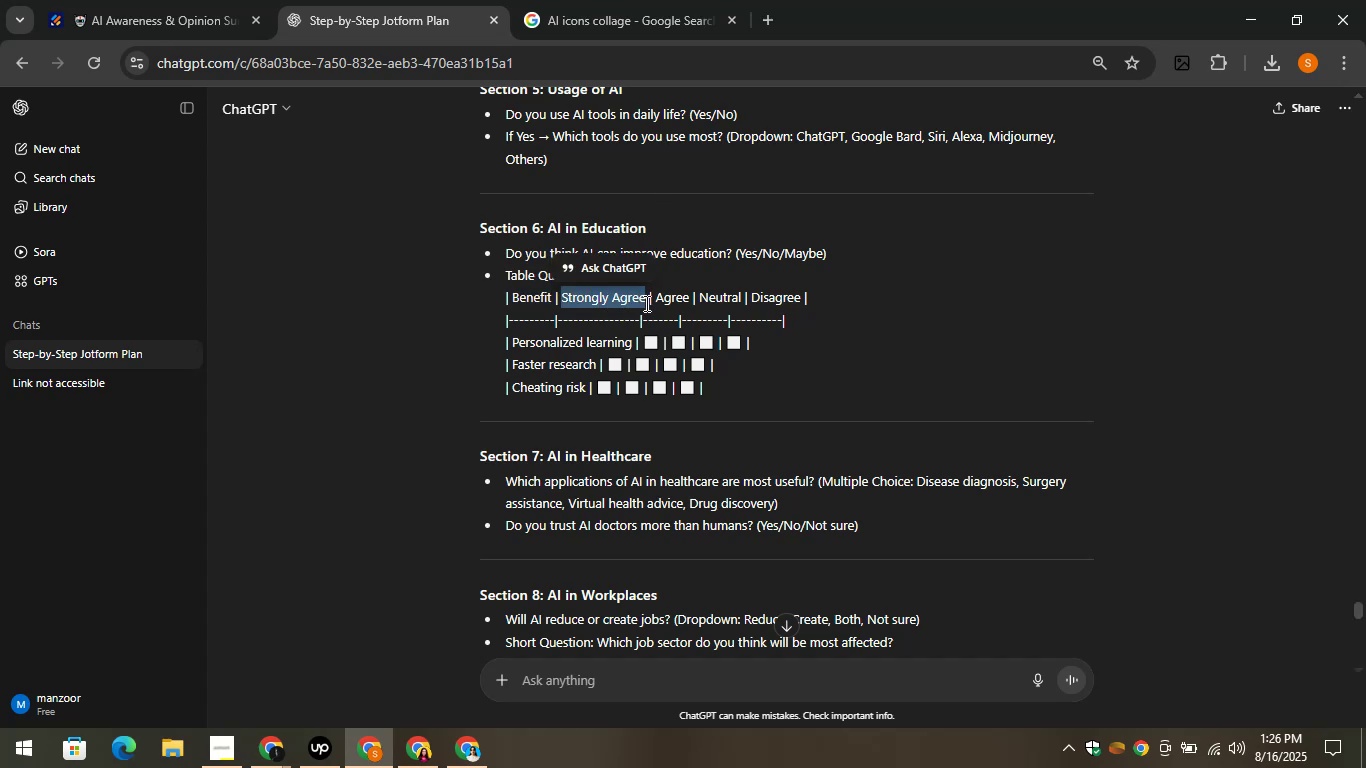 
key(Control+C)
 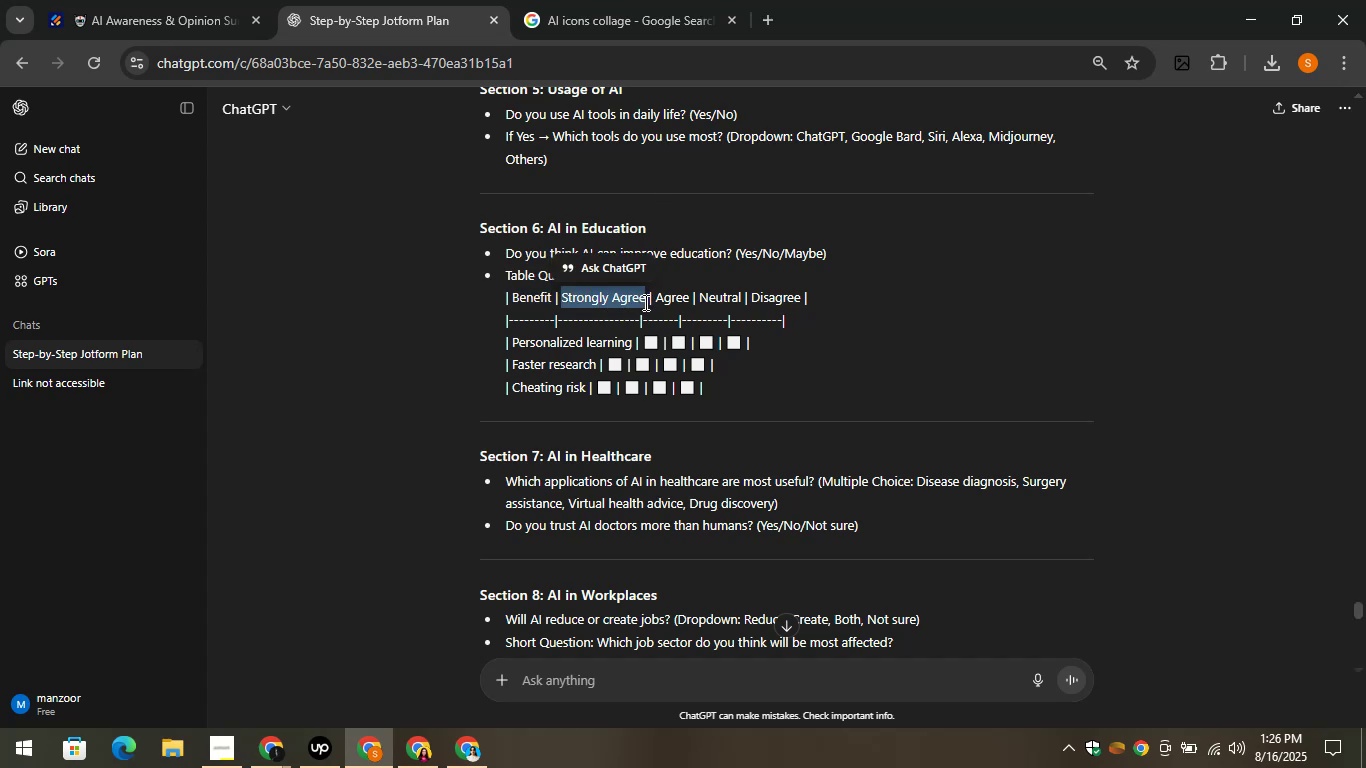 
key(Control+C)
 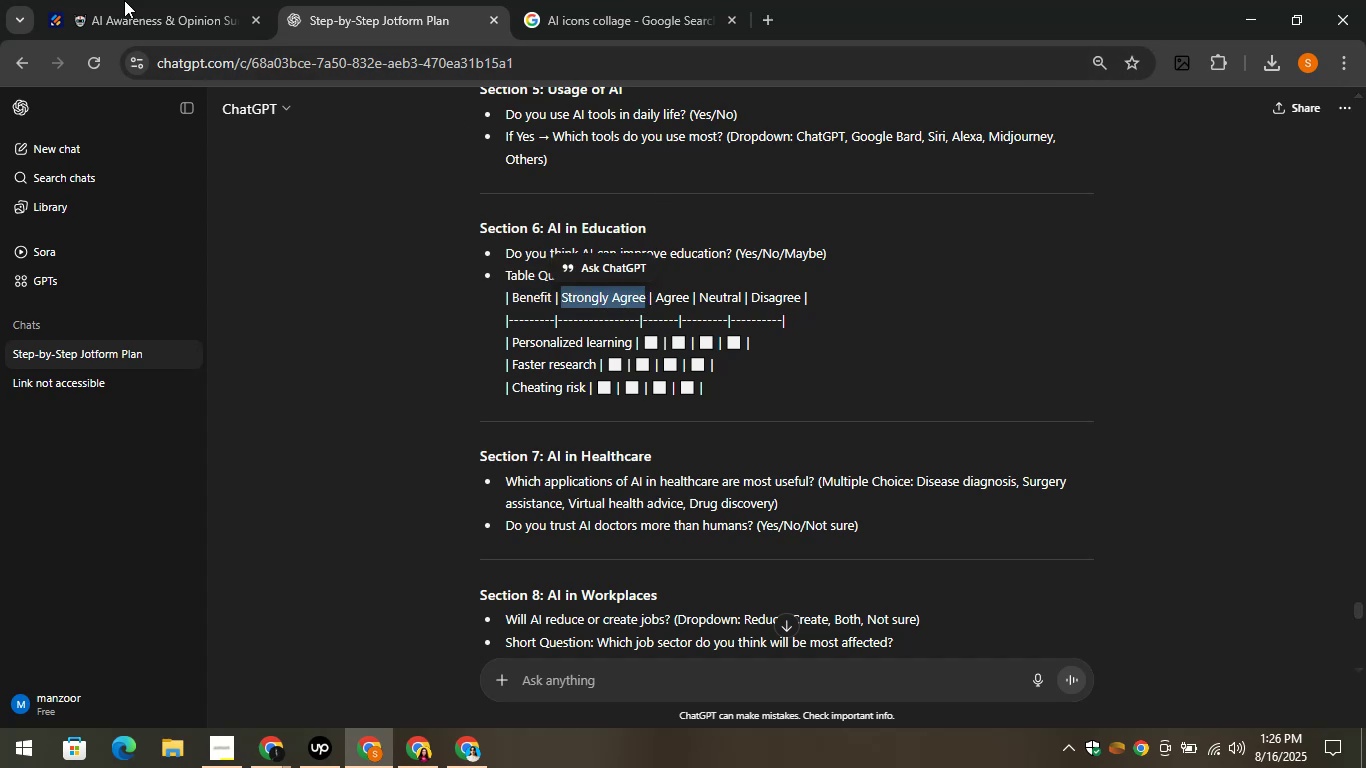 
left_click([118, 0])
 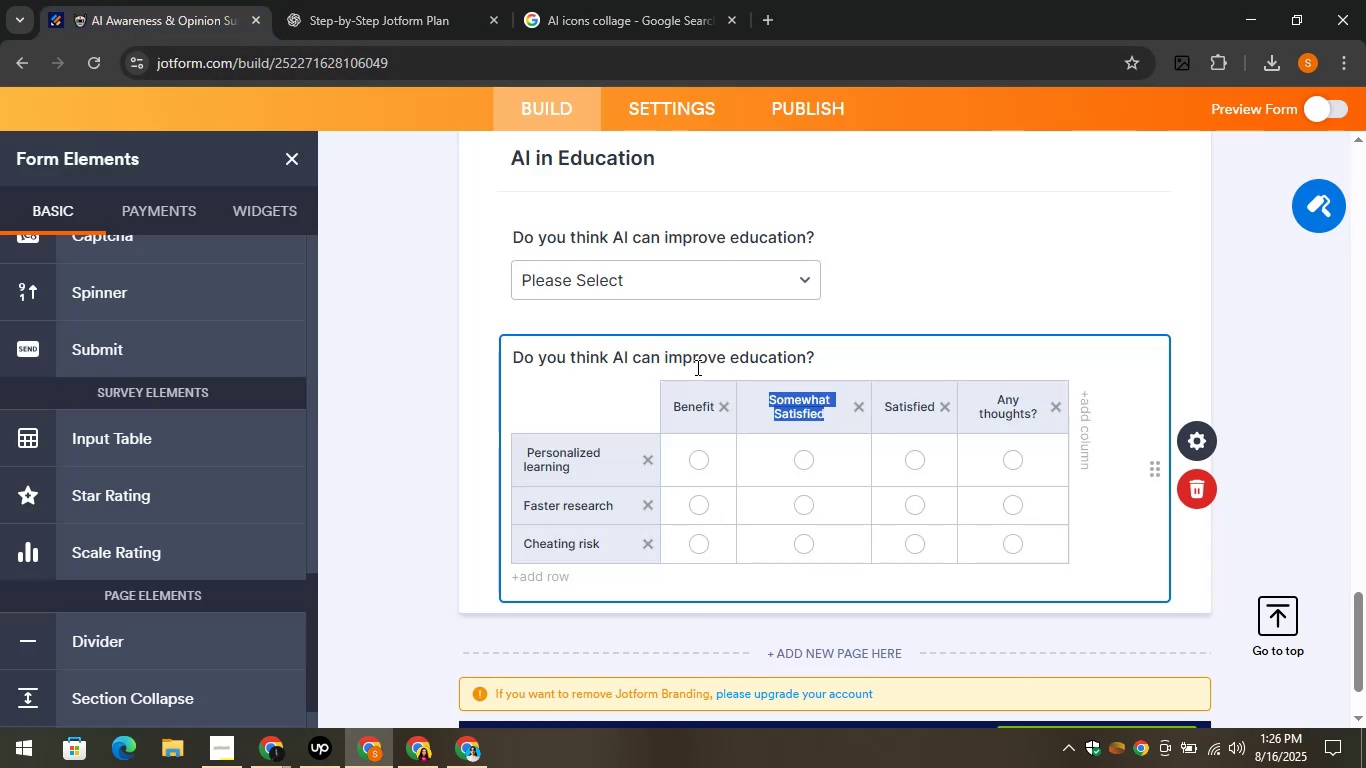 
key(Control+V)
 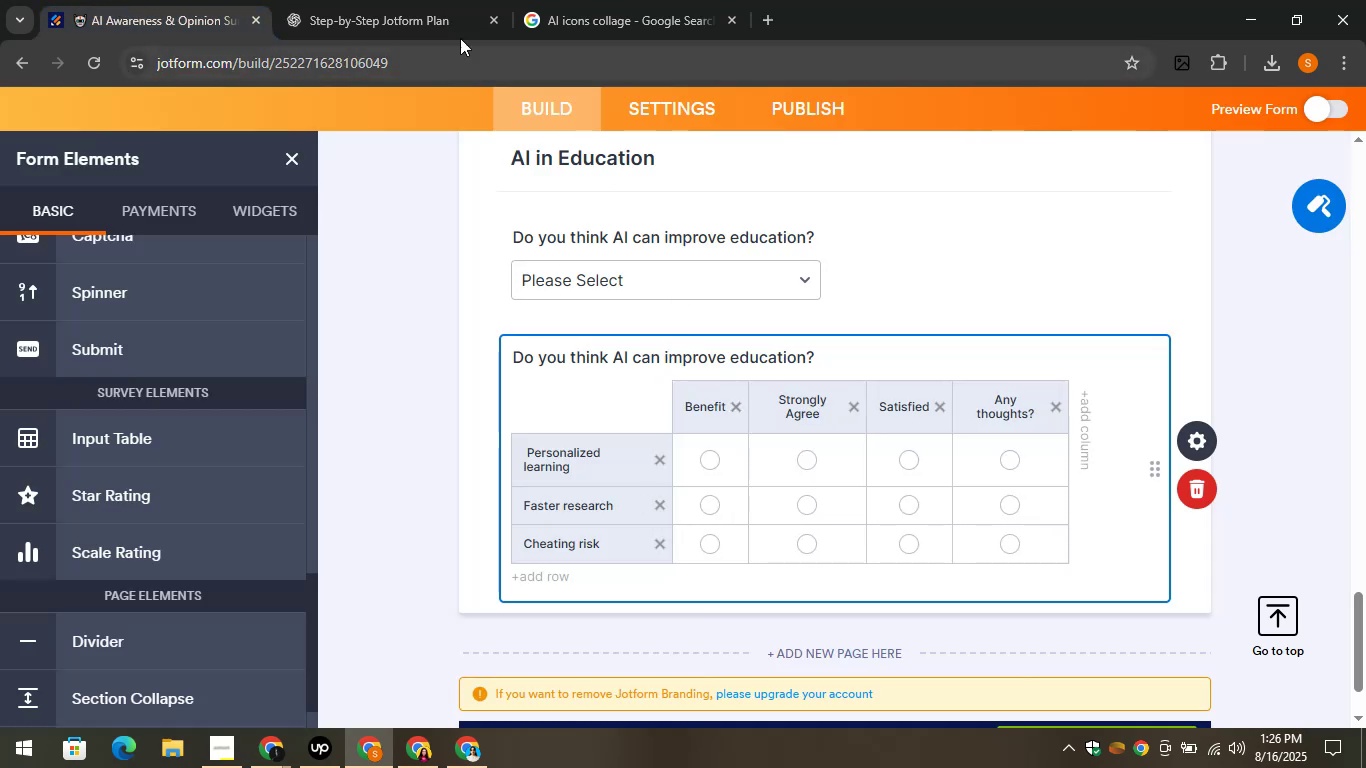 
left_click([426, 0])
 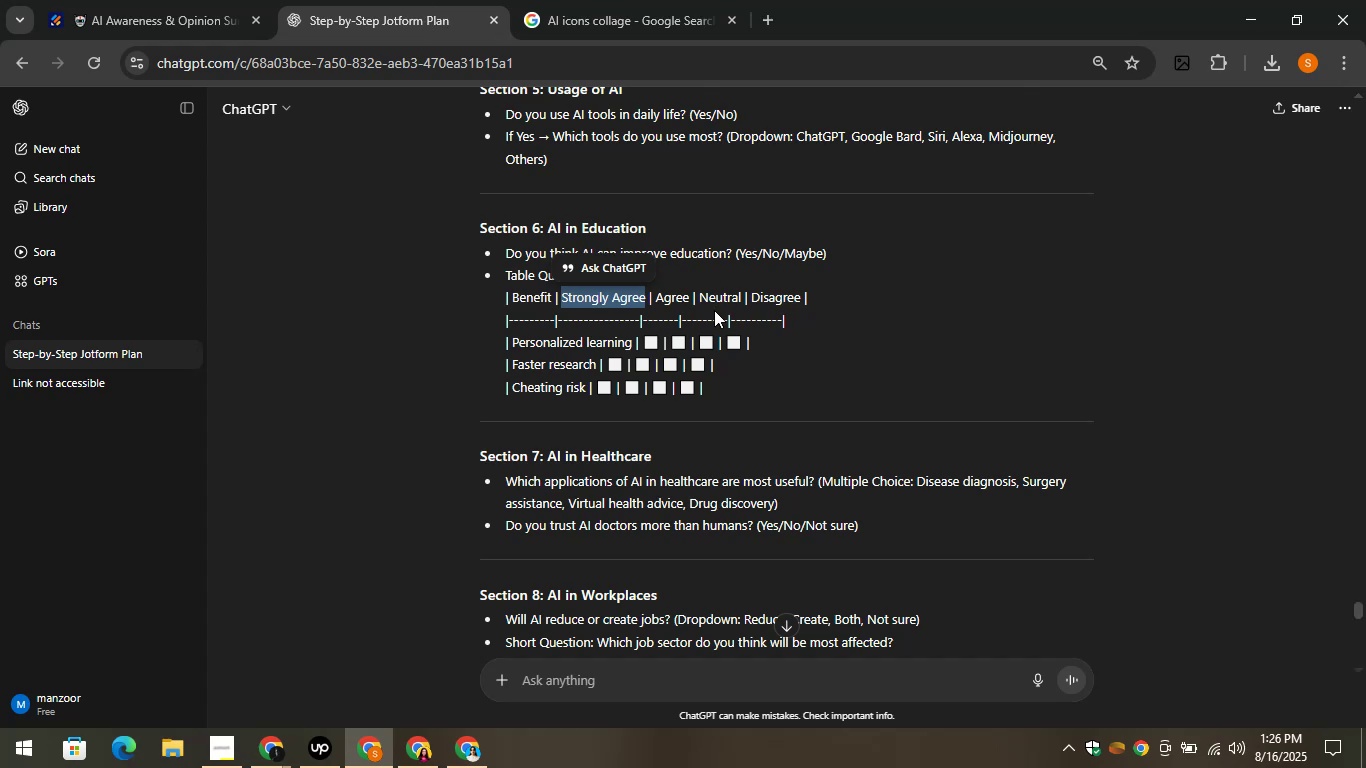 
left_click_drag(start_coordinate=[656, 302], to_coordinate=[691, 305])
 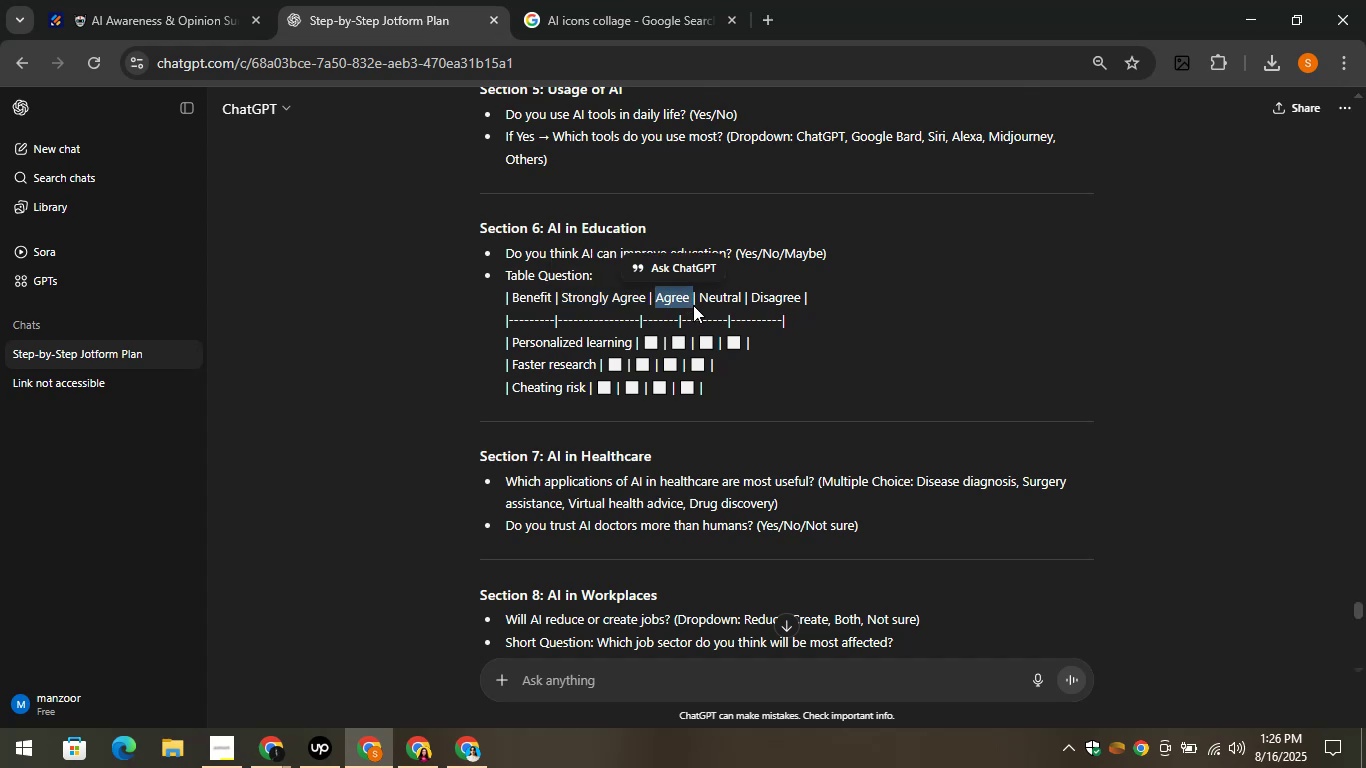 
key(Control+C)
 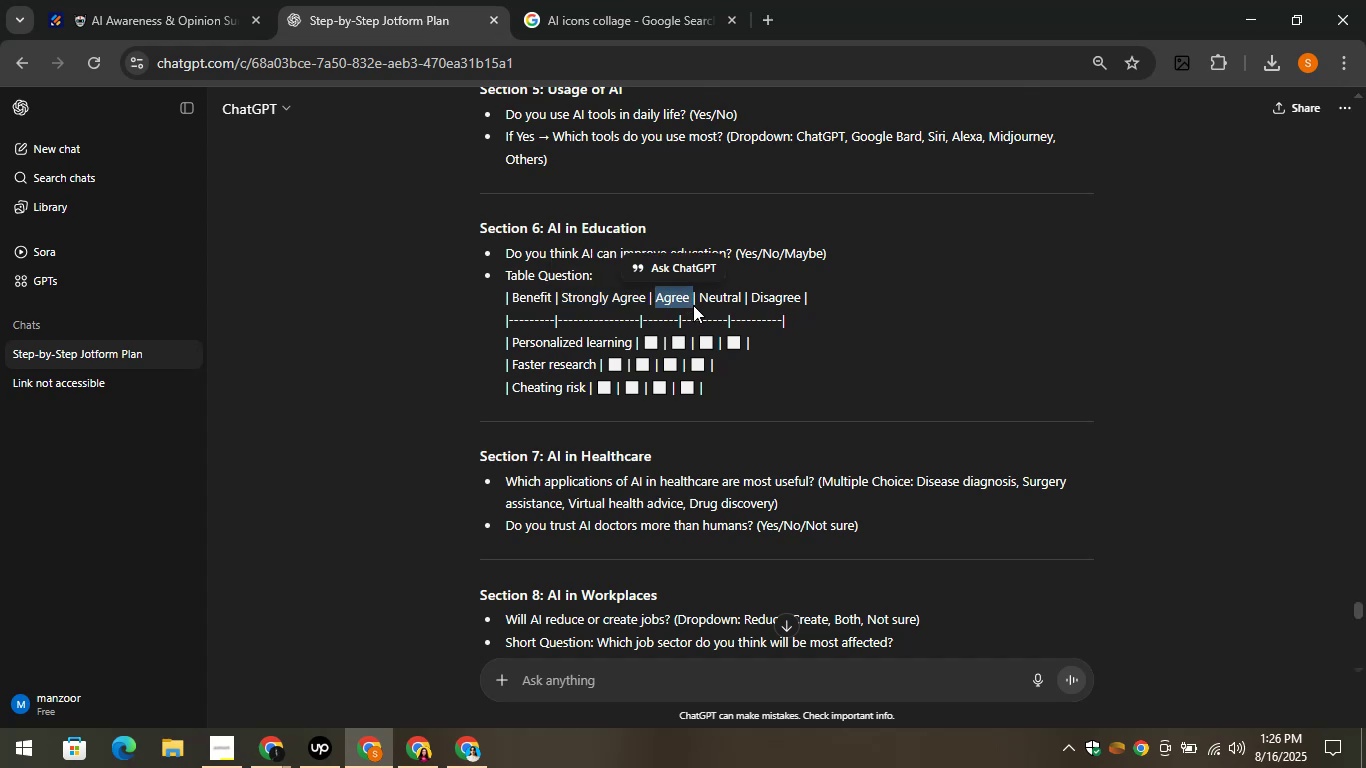 
key(Control+C)
 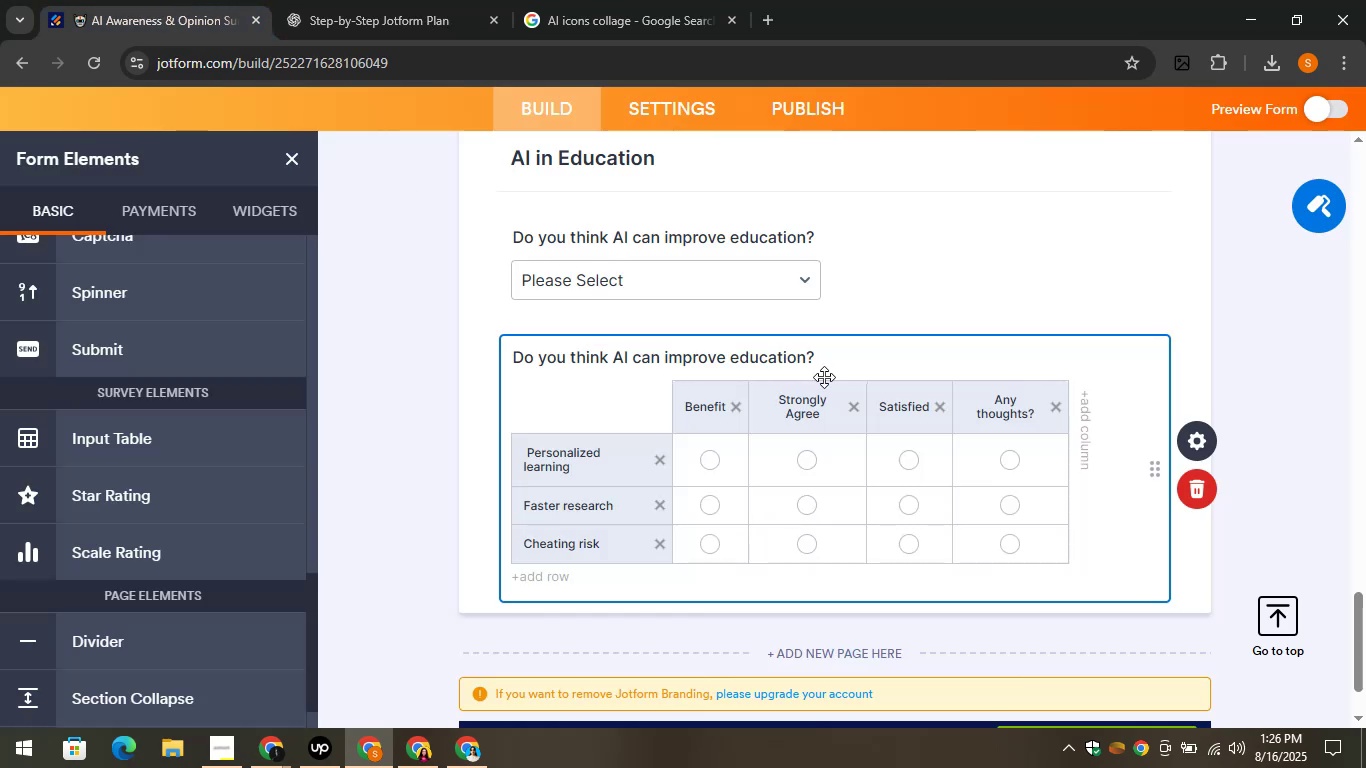 
left_click([900, 409])
 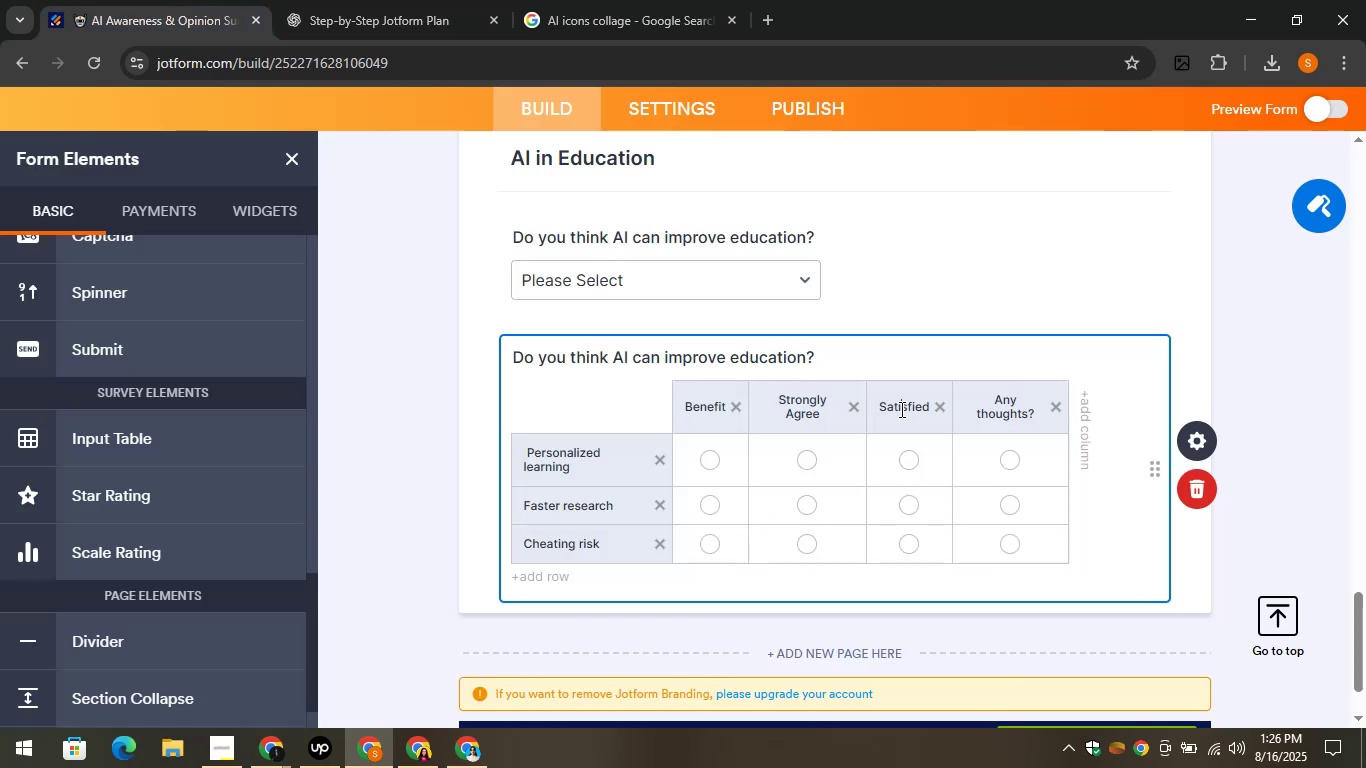 
key(Control+A)
 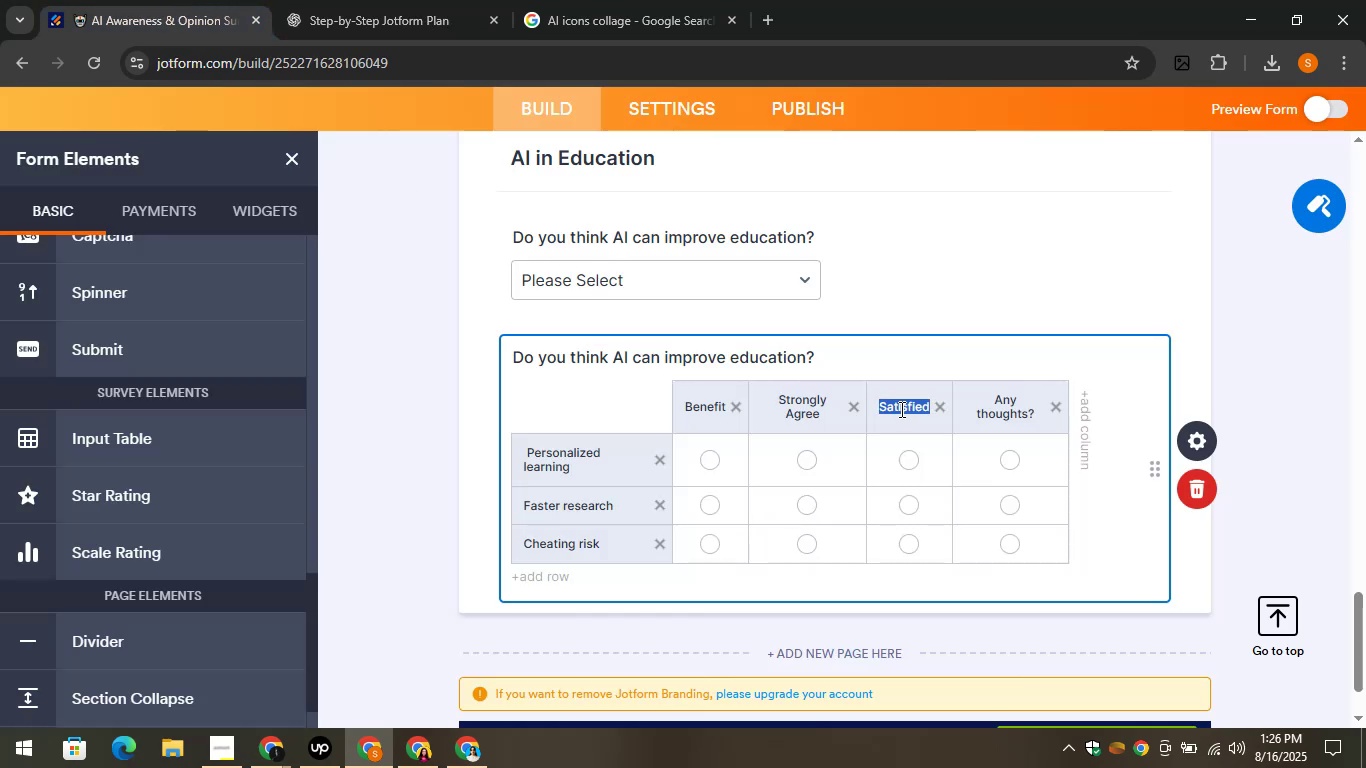 
key(Control+V)
 